 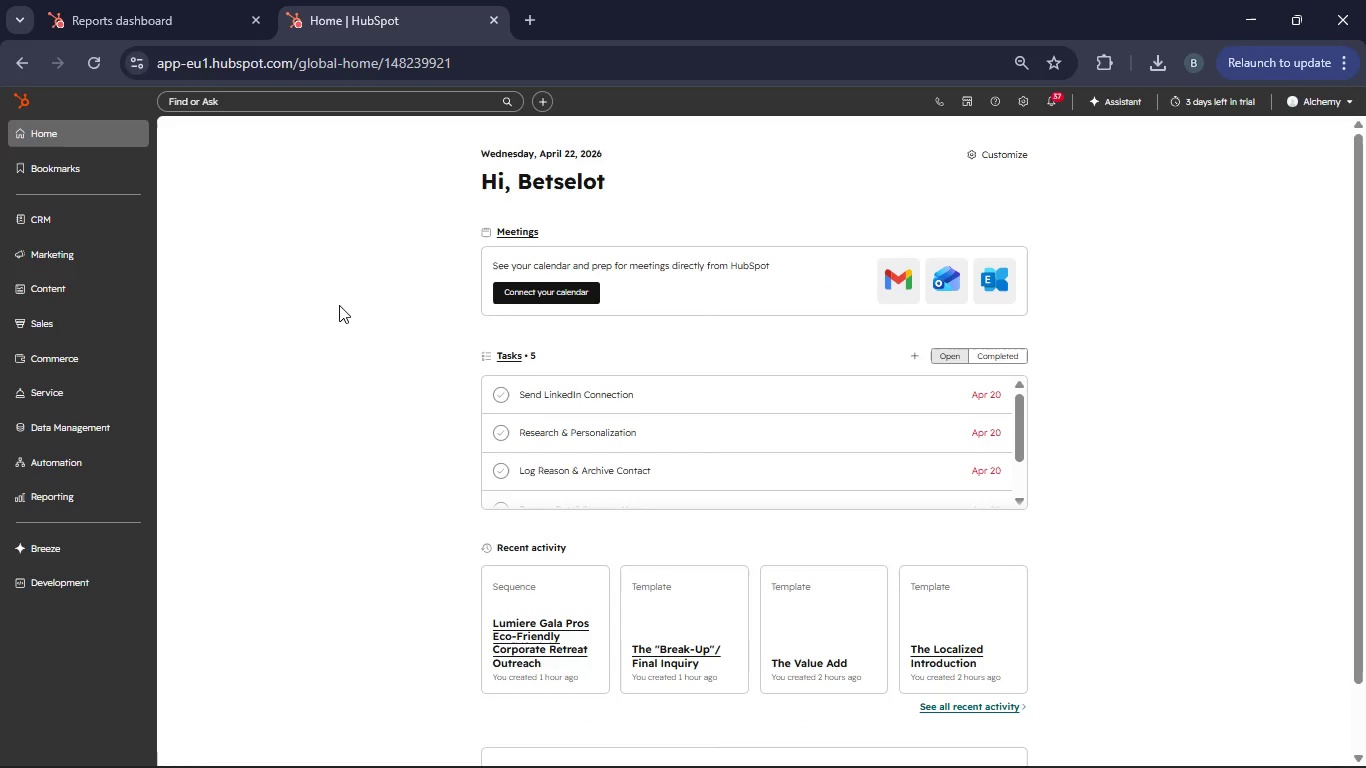 
left_click([1022, 101])
 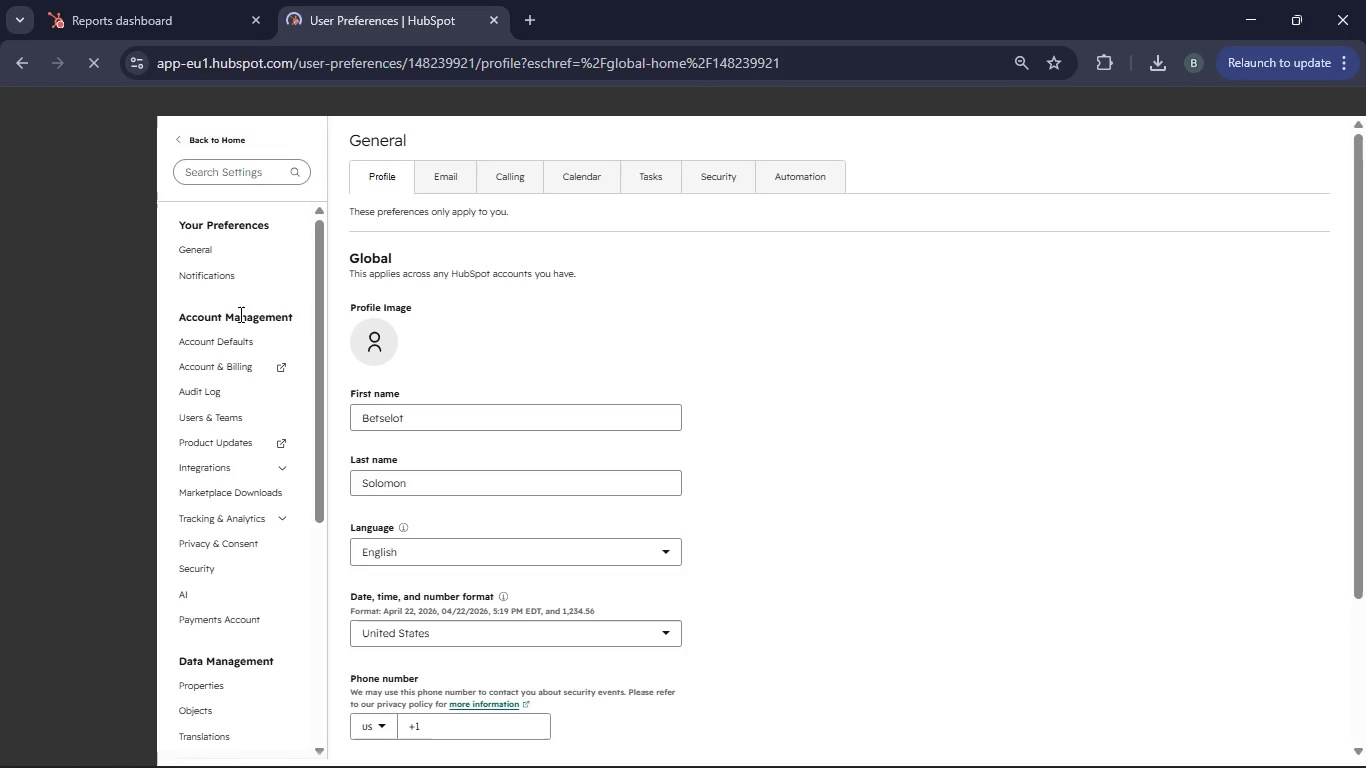 
wait(7.62)
 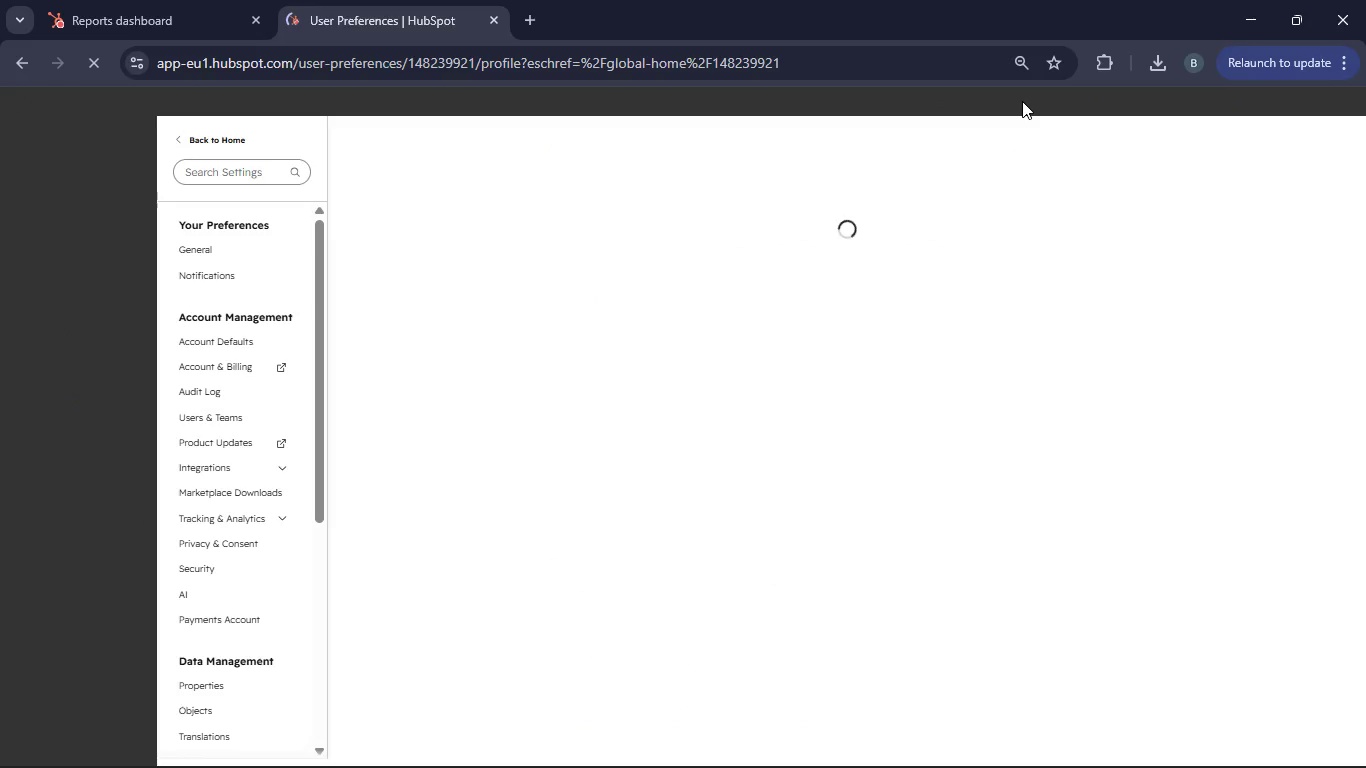 
scroll: coordinate [237, 320], scroll_direction: down, amount: 4.0
 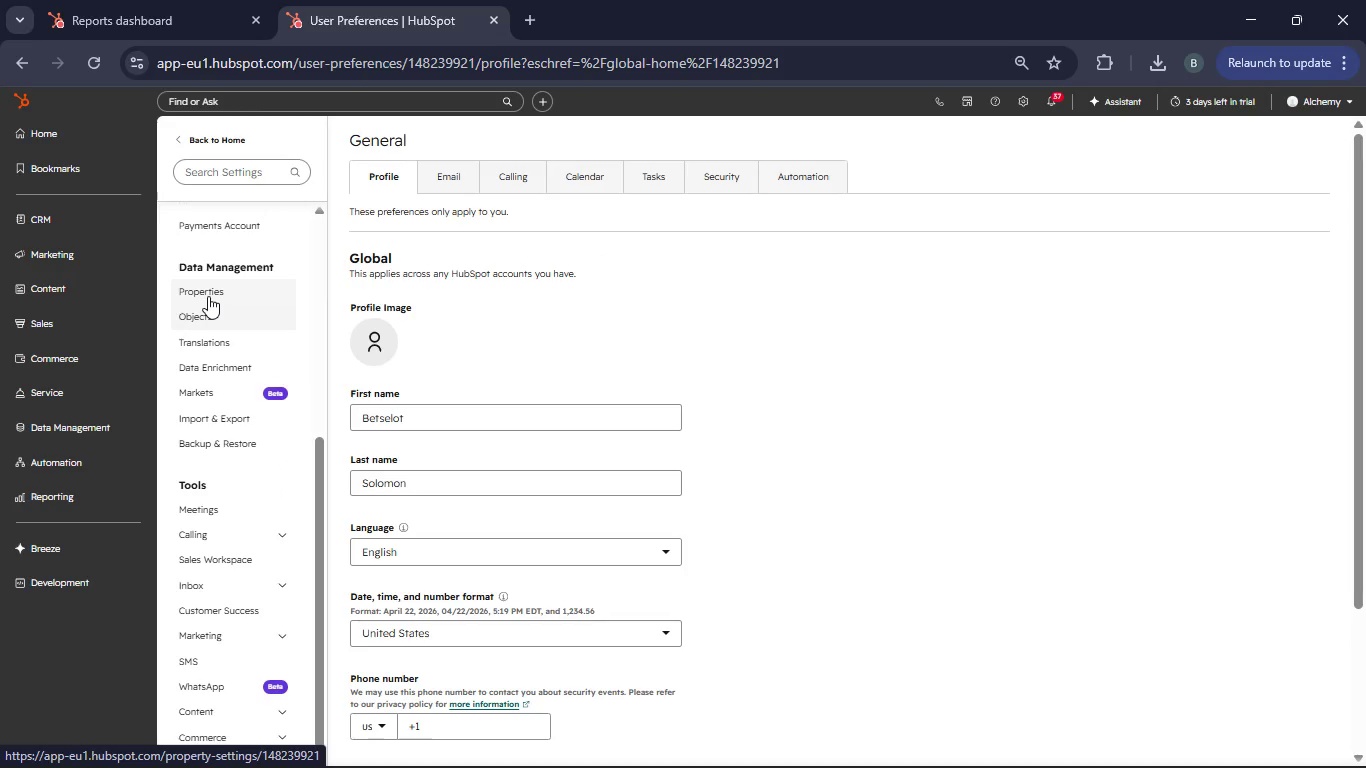 
left_click([208, 296])
 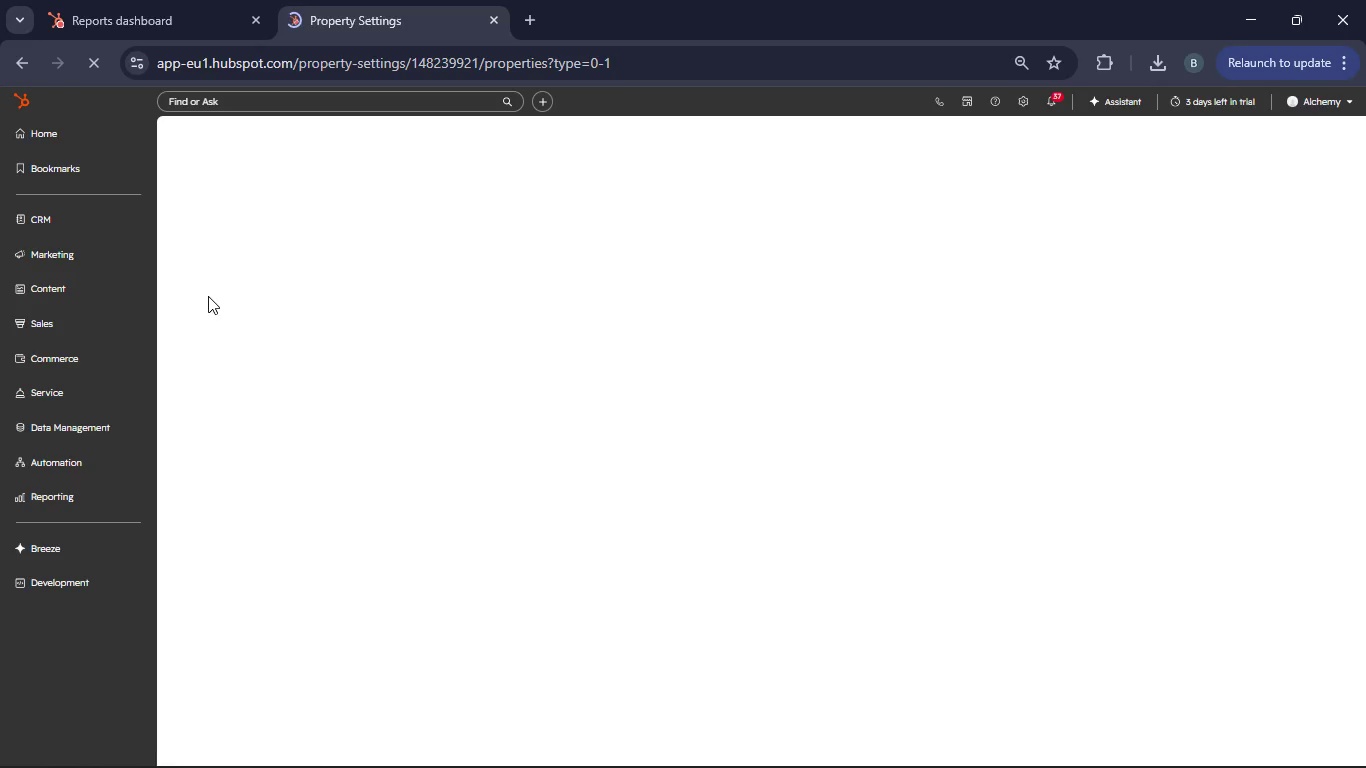 
wait(11.72)
 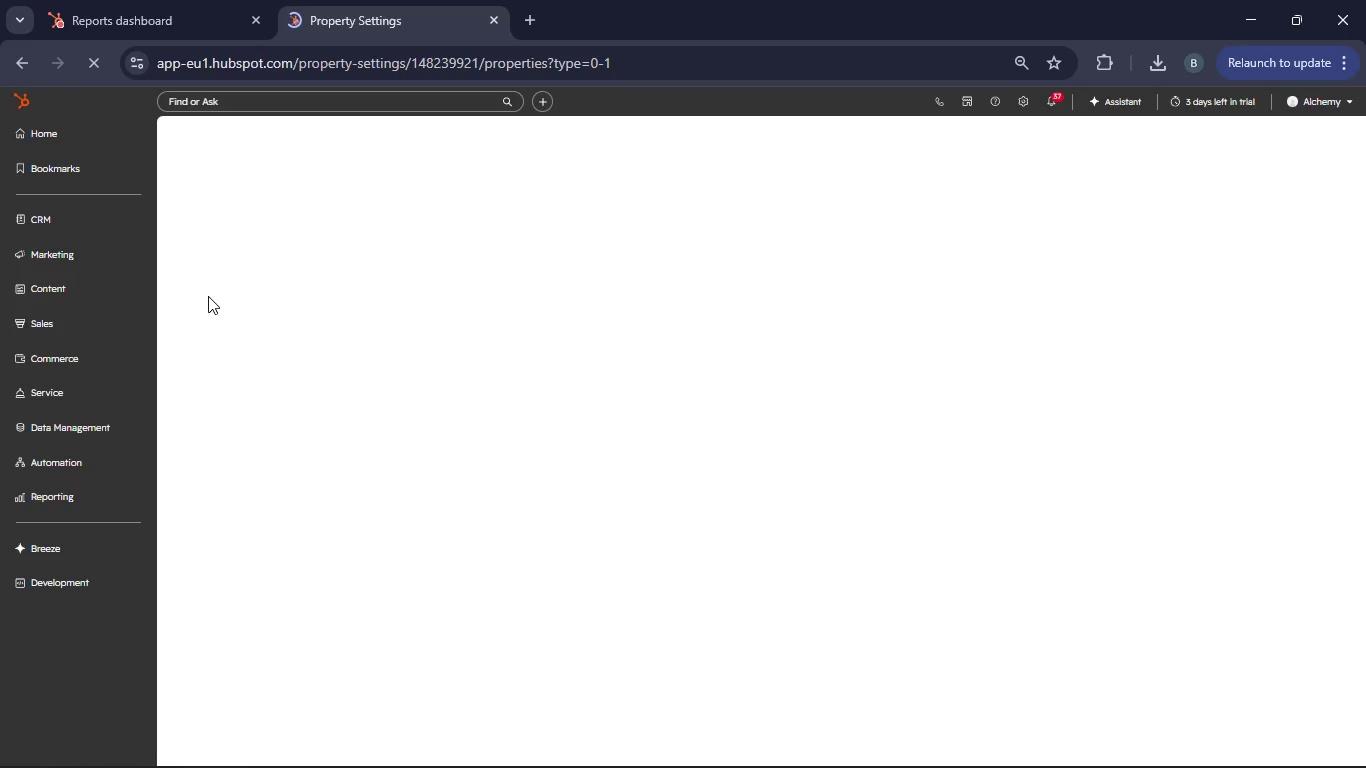 
left_click([648, 218])
 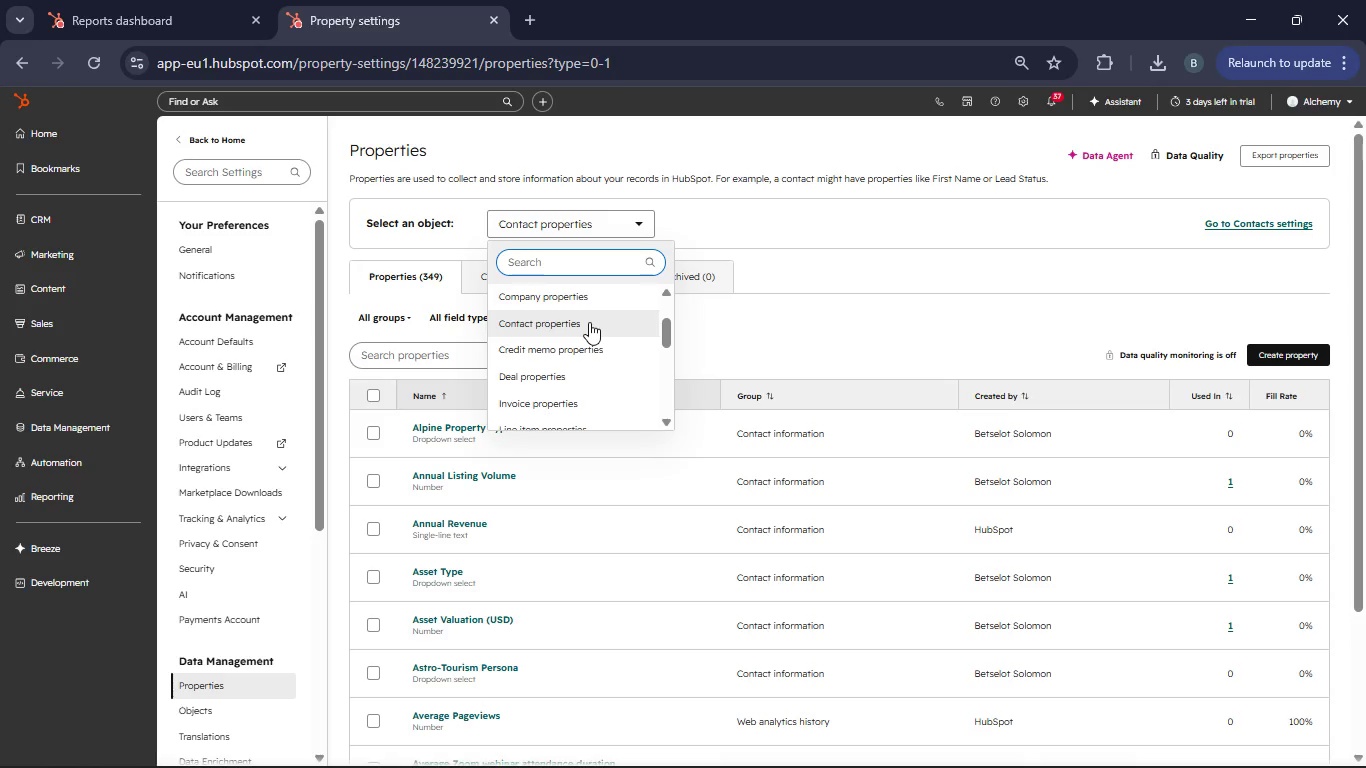 
left_click([589, 322])
 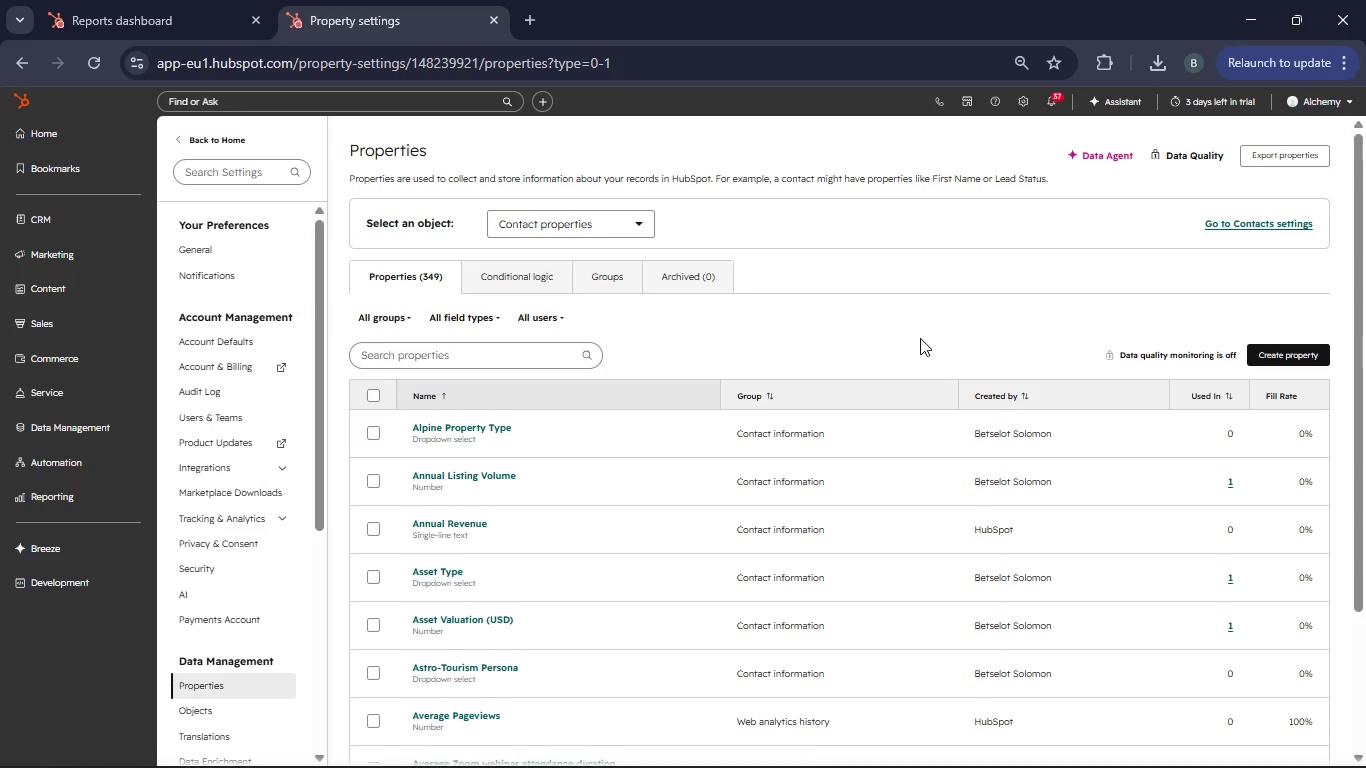 
left_click([1313, 357])
 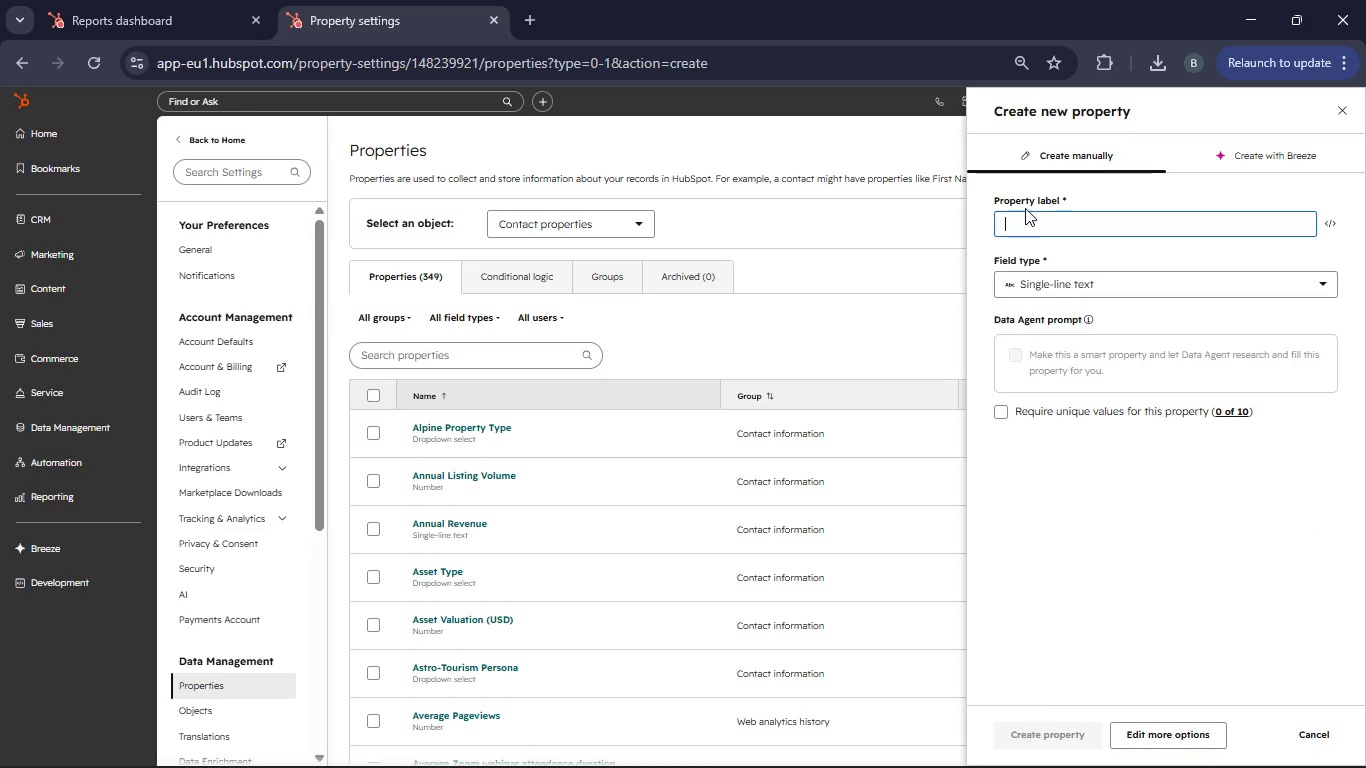 
left_click([1011, 226])
 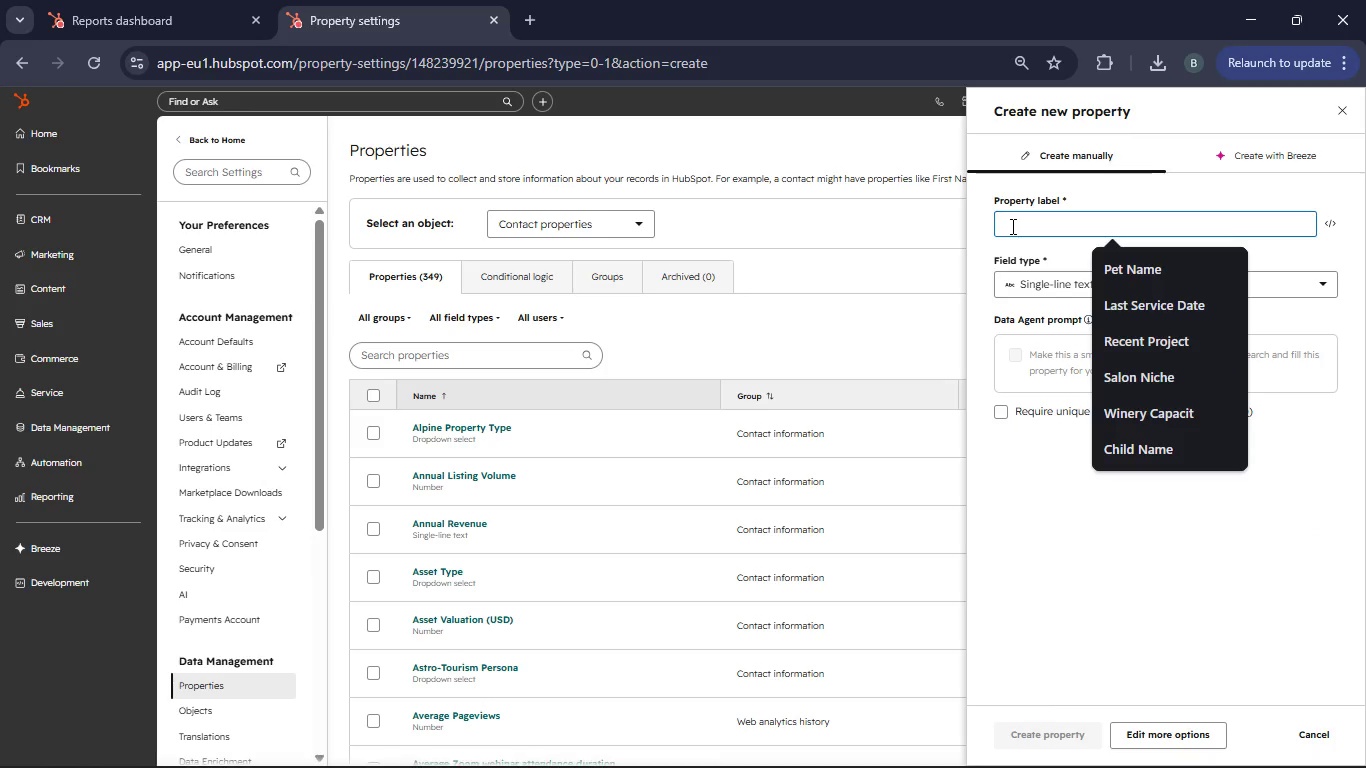 
wait(5.36)
 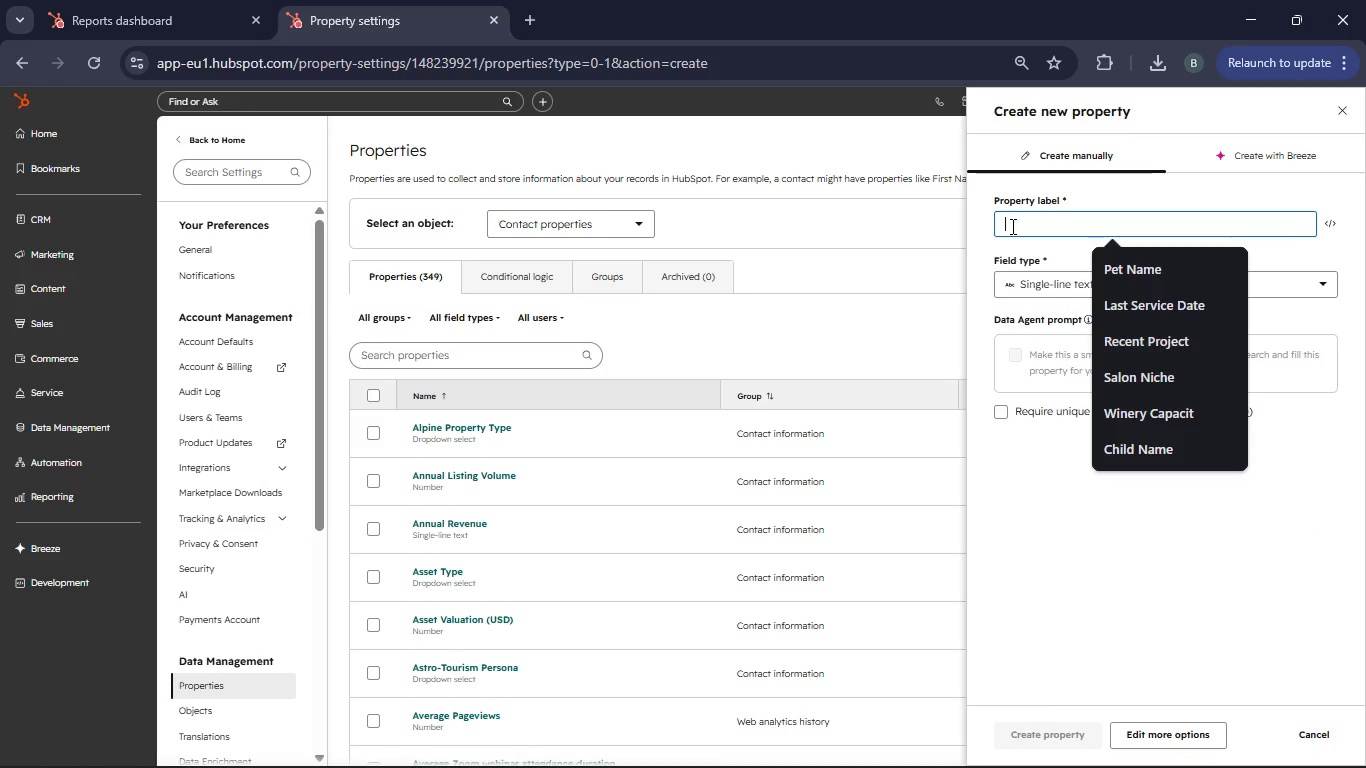 
type(Pr)
key(Backspace)
key(Backspace)
key(Backspace)
type(Property Era)
 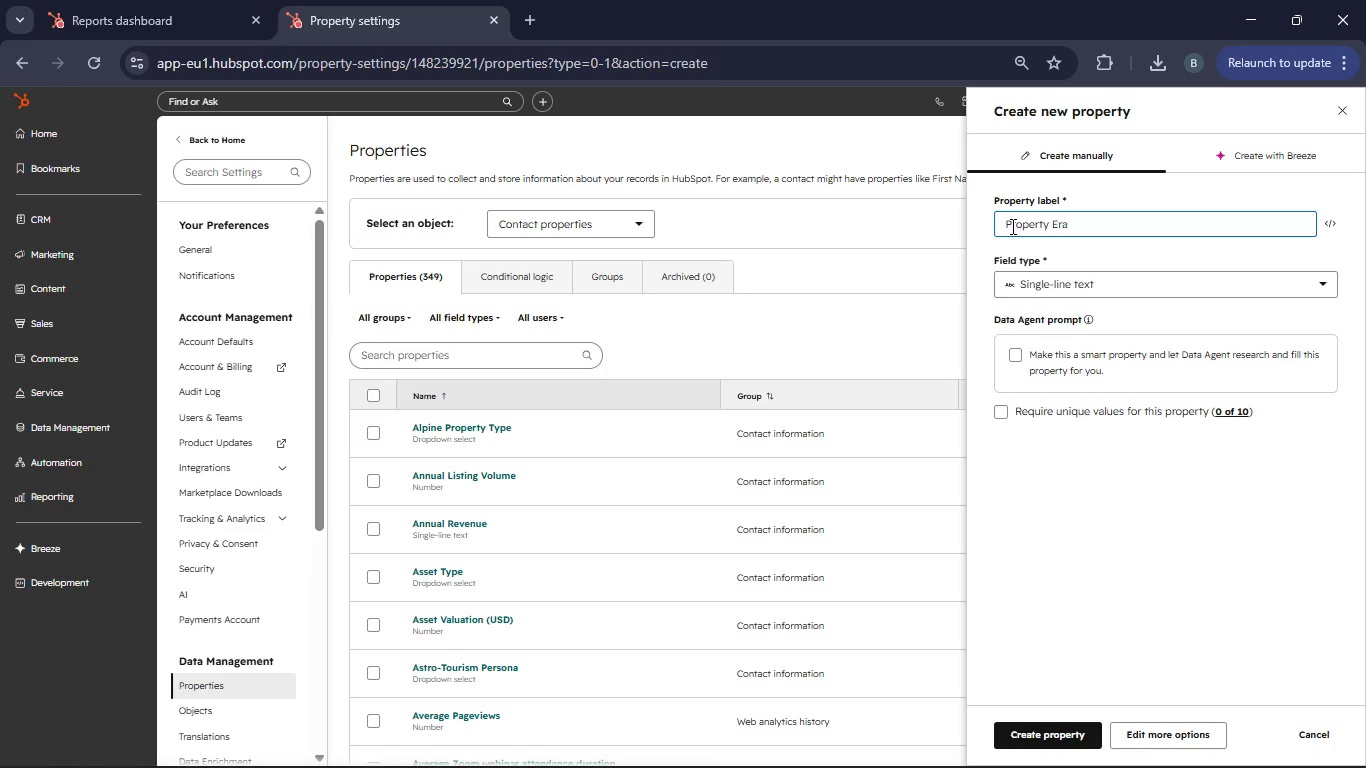 
left_click([1330, 286])
 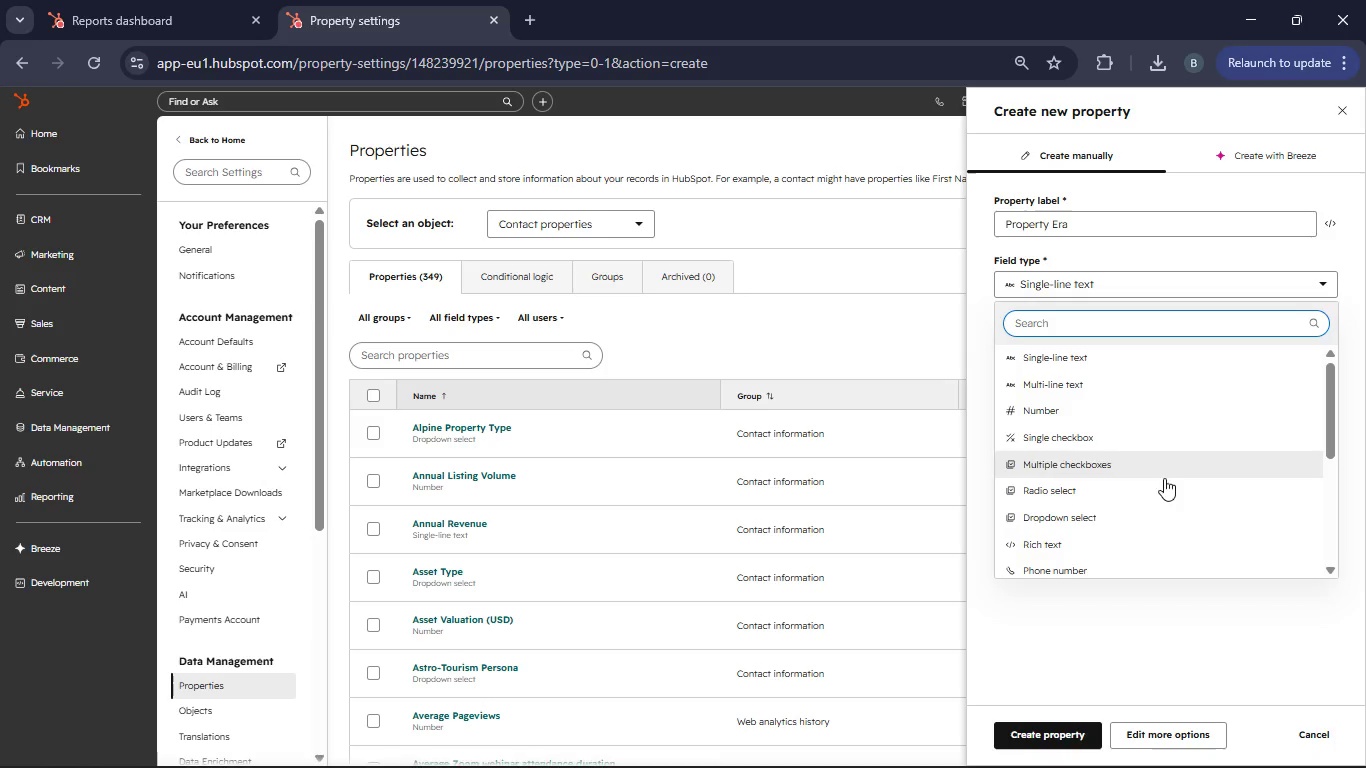 
left_click([1102, 515])
 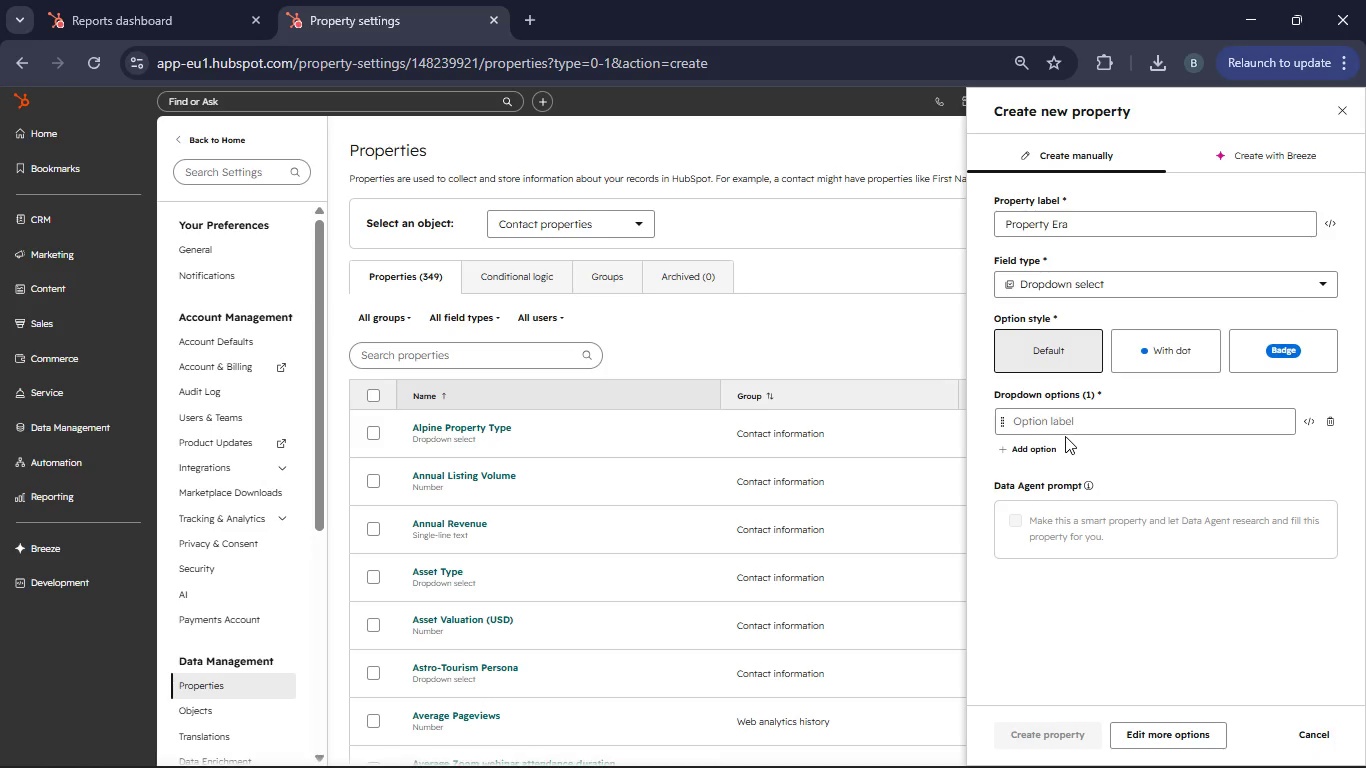 
left_click([1063, 422])
 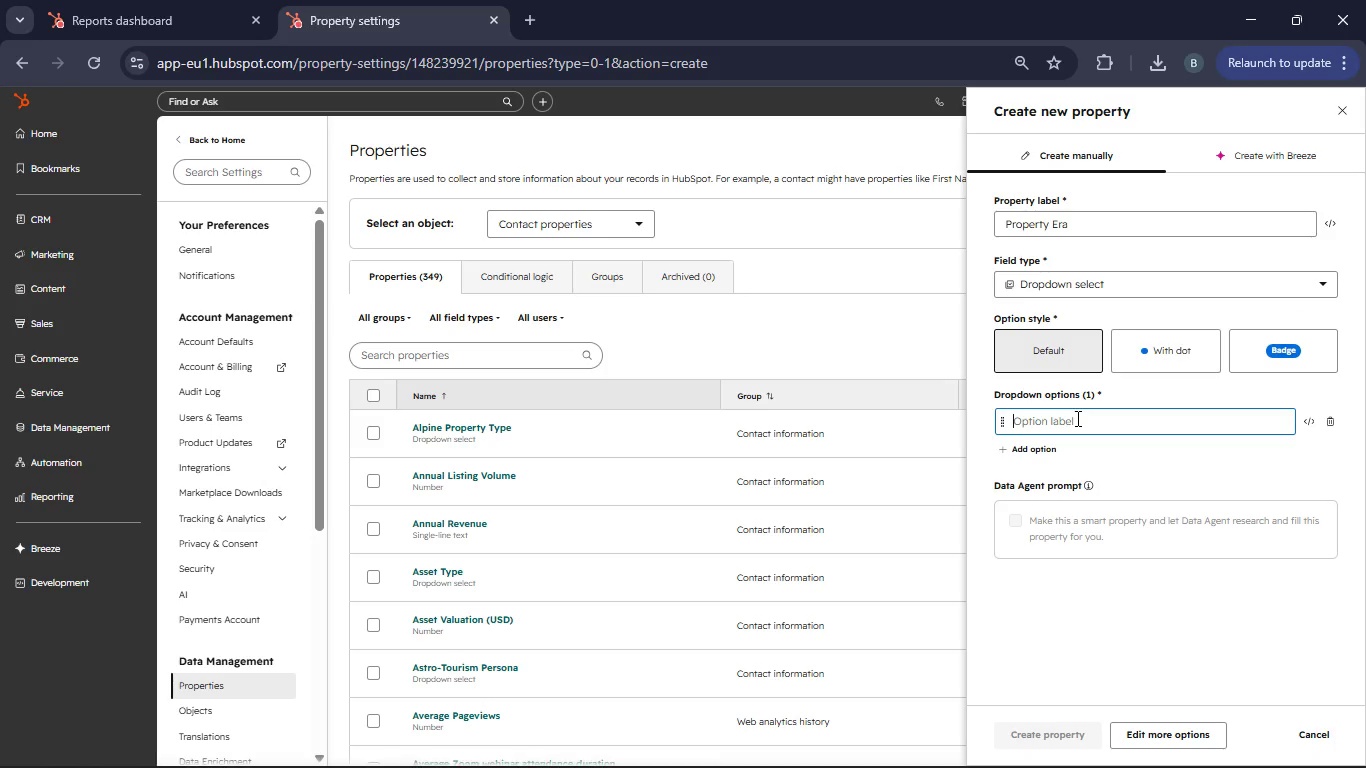 
type(Georgian (1714)
 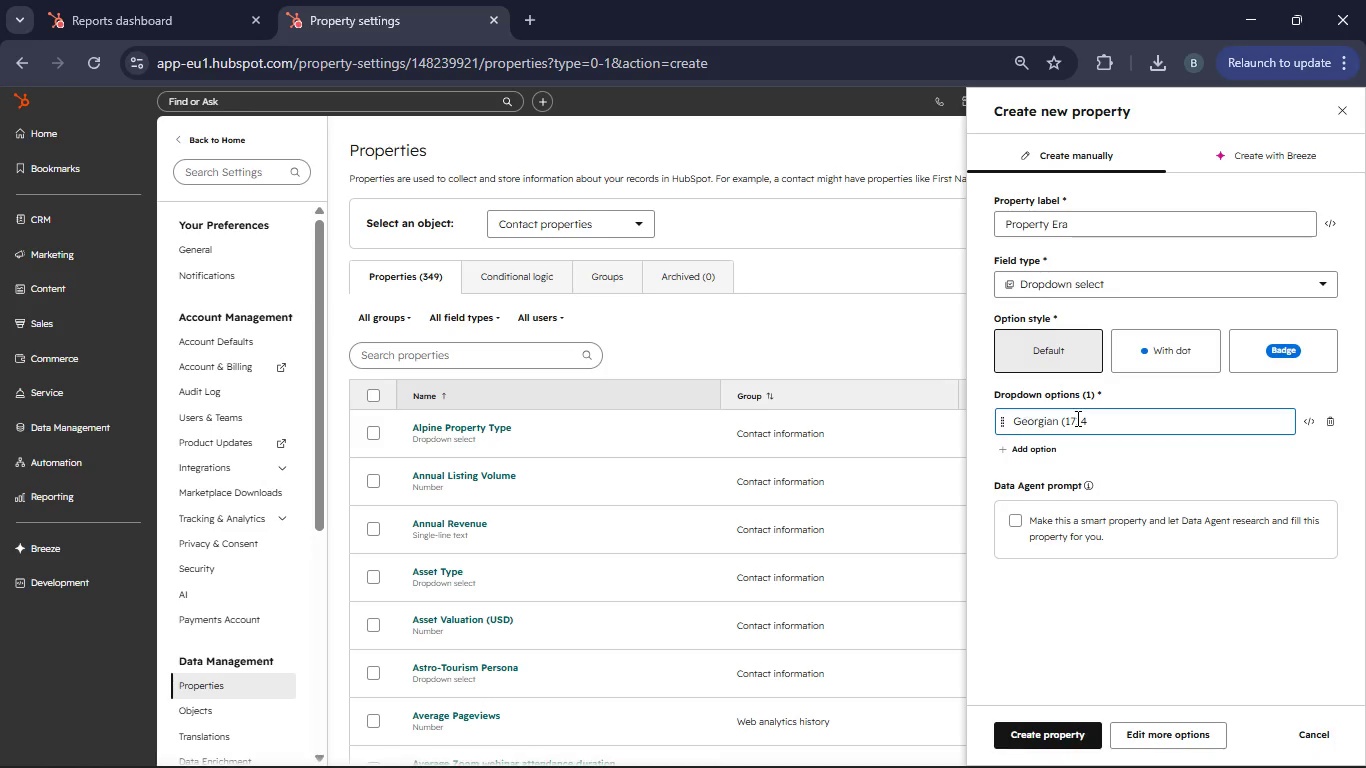 
type(-183))
key(Backspace)
type(0))
 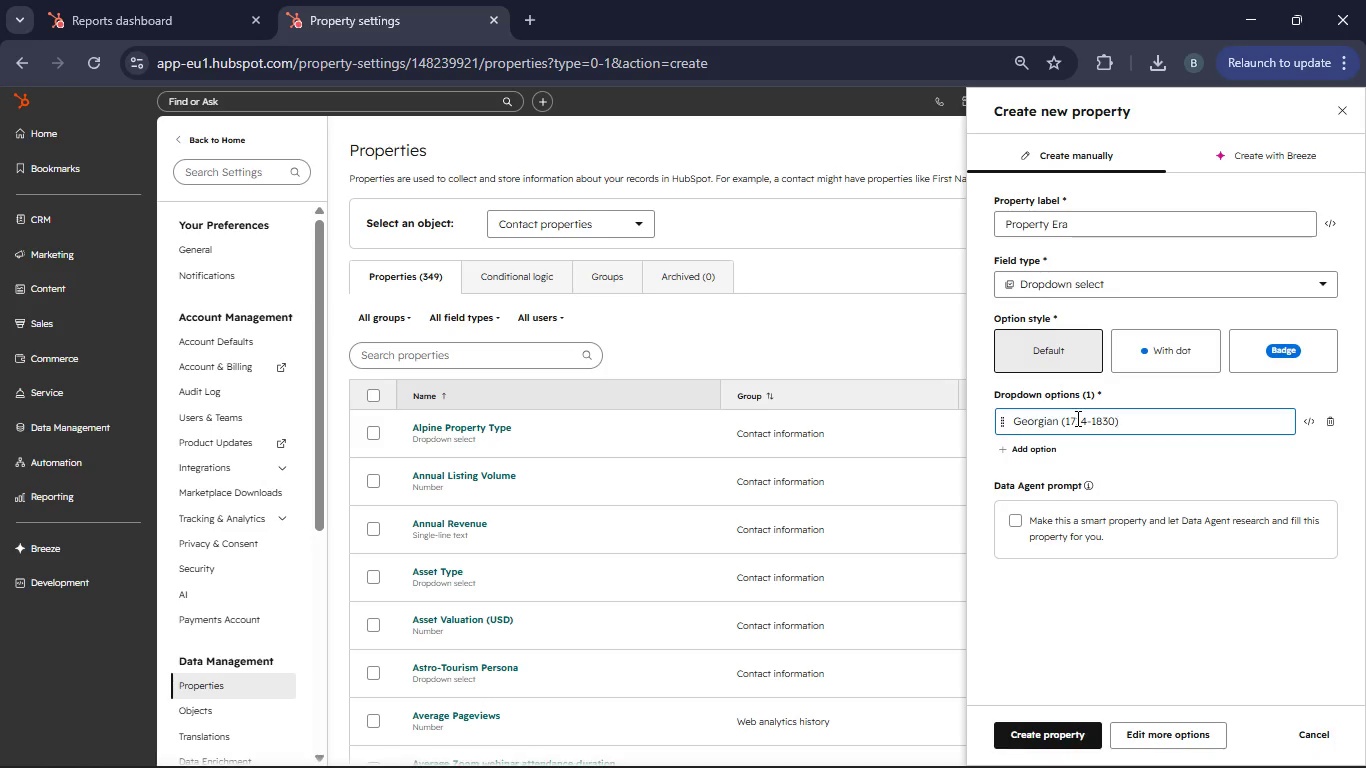 
left_click([1048, 447])
 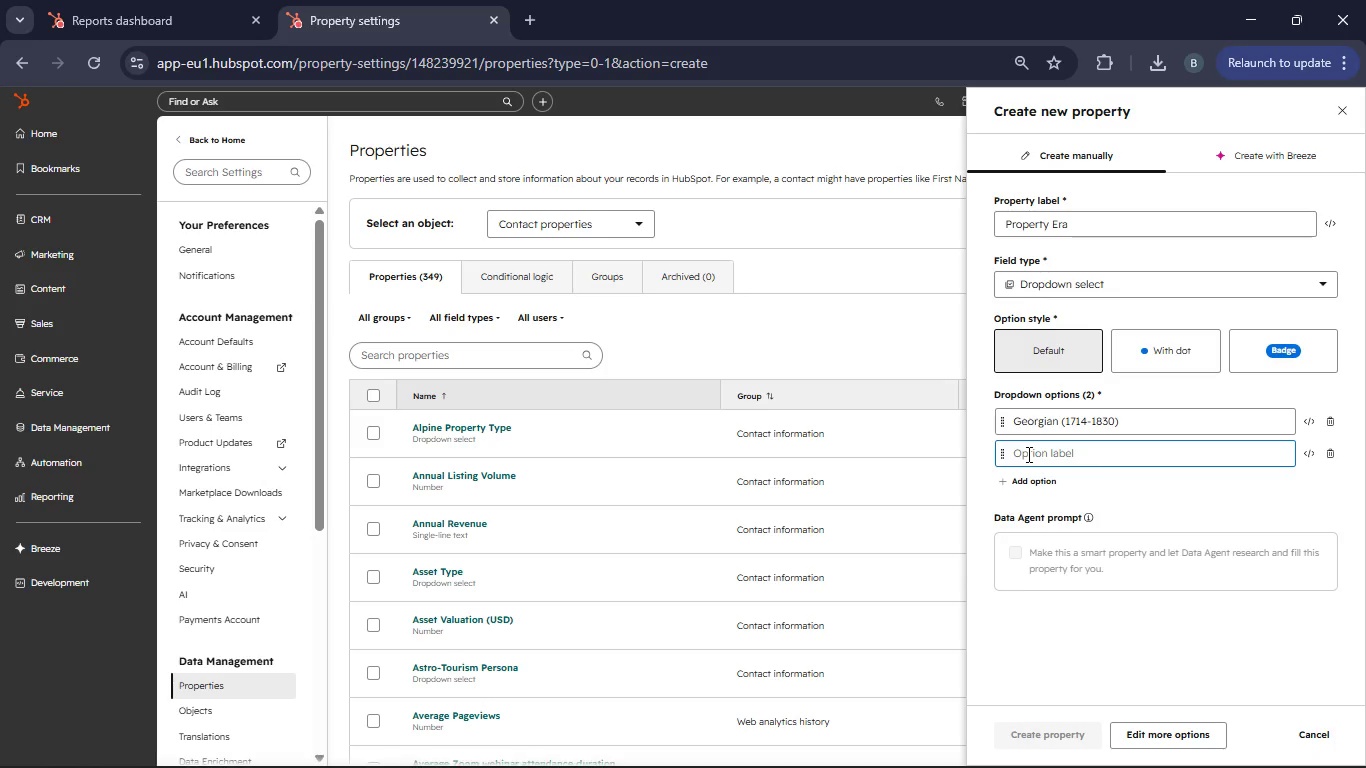 
left_click([1027, 454])
 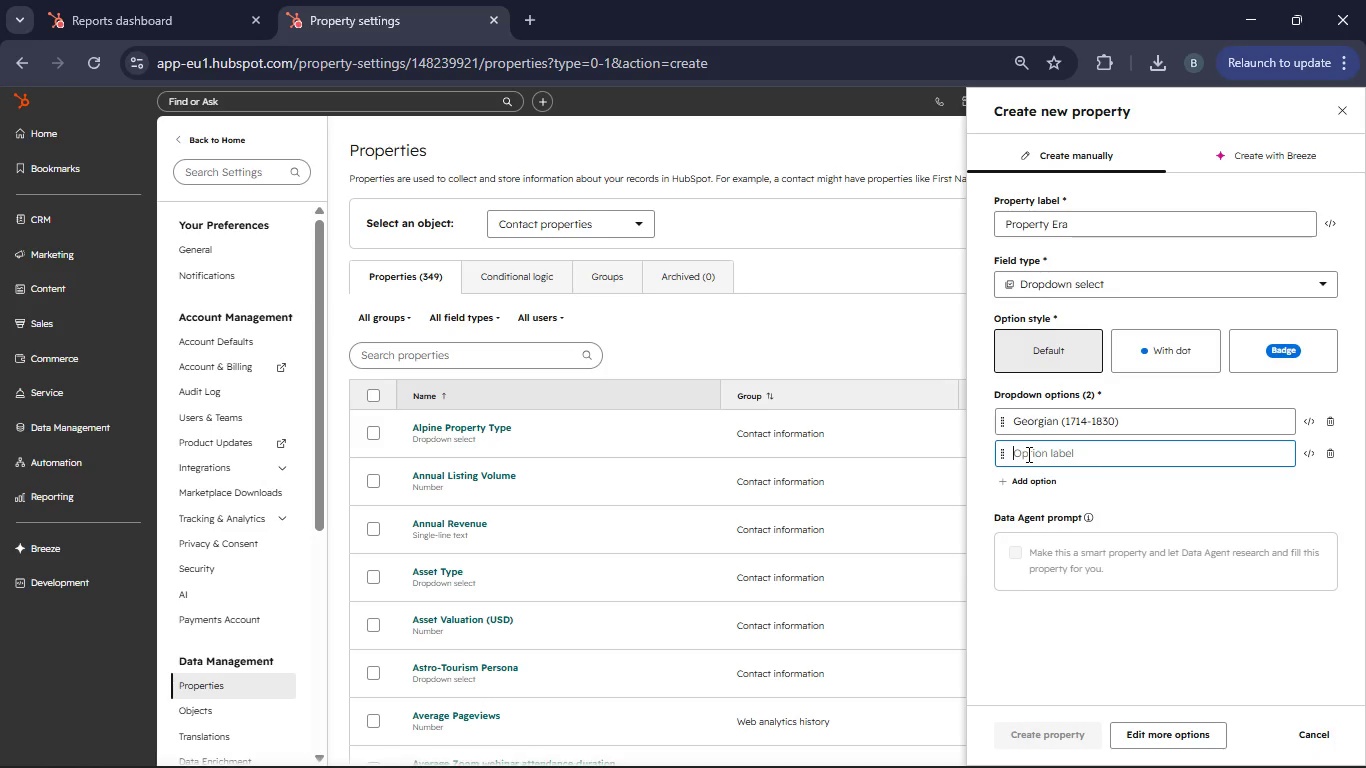 
type(Victorian (1837-1901))
 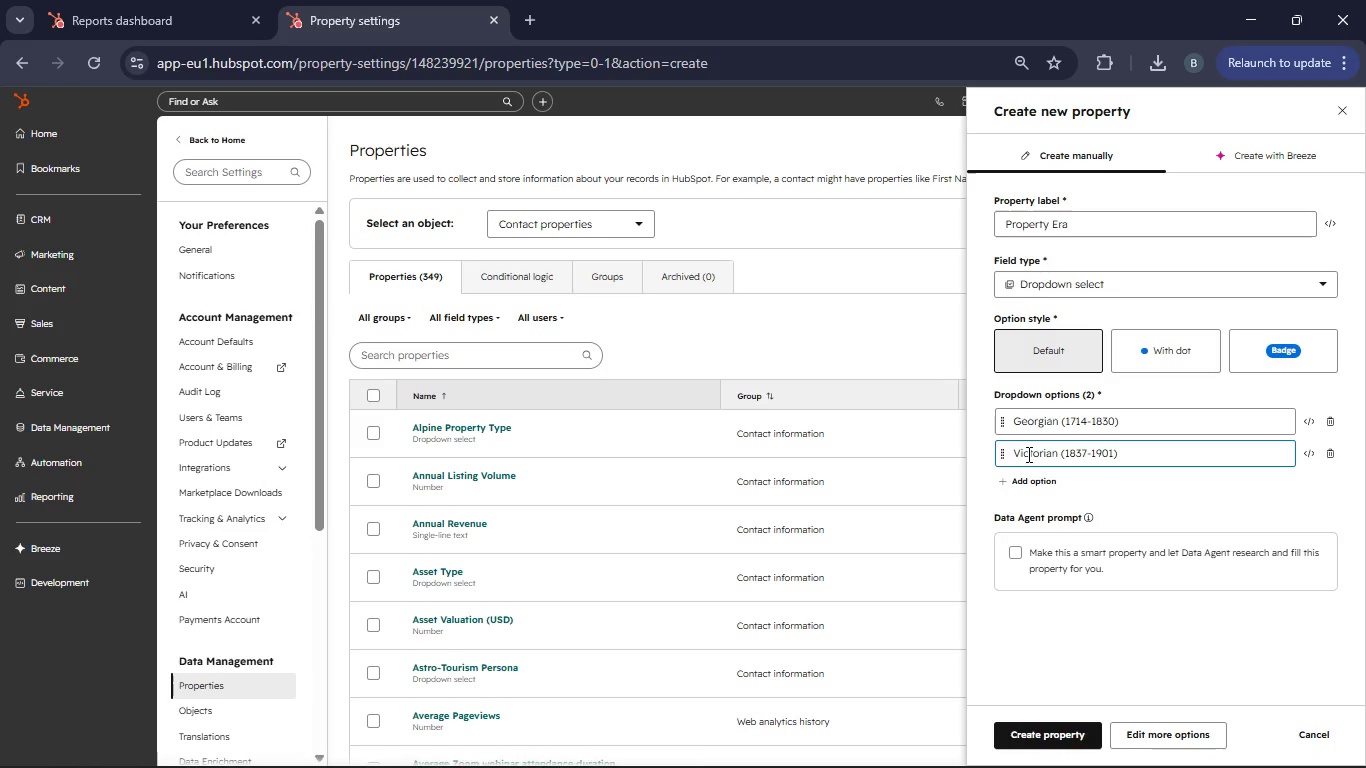 
left_click([1036, 484])
 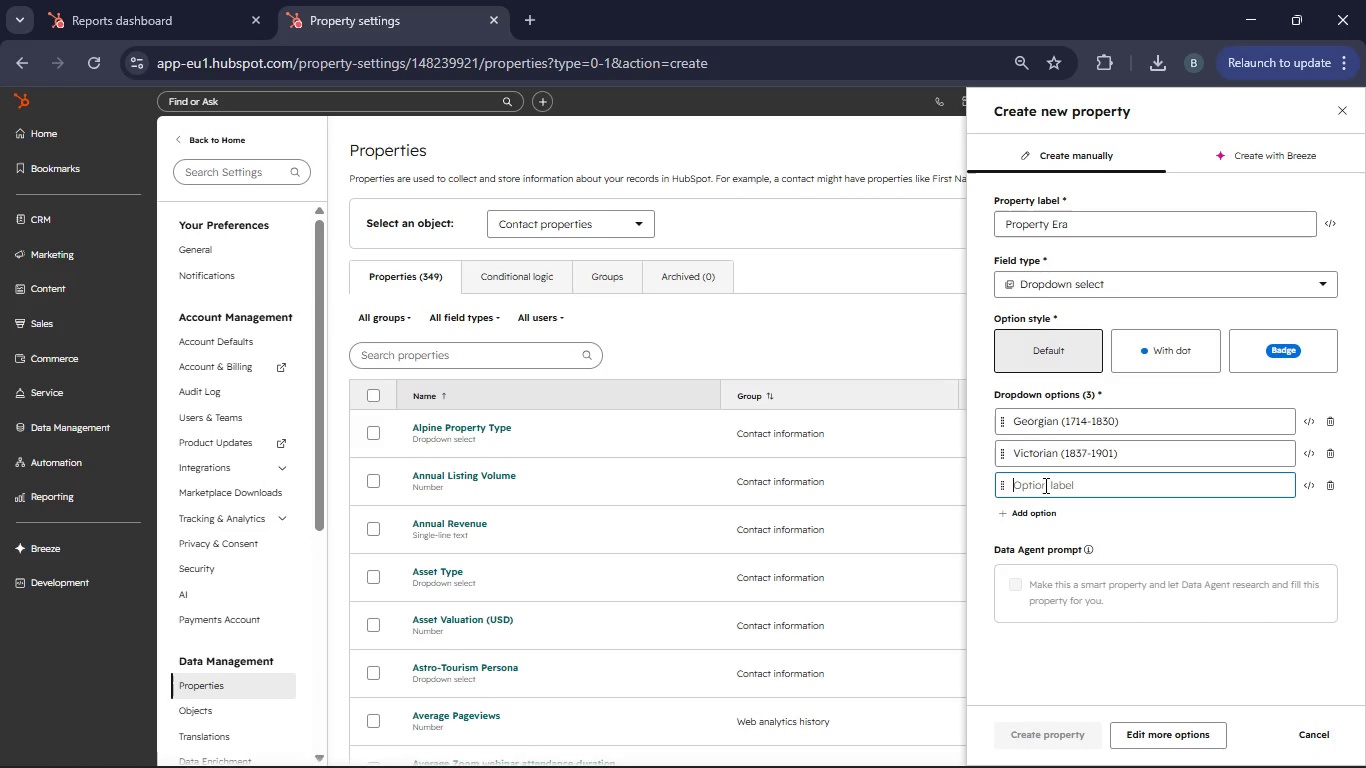 
left_click([1052, 485])
 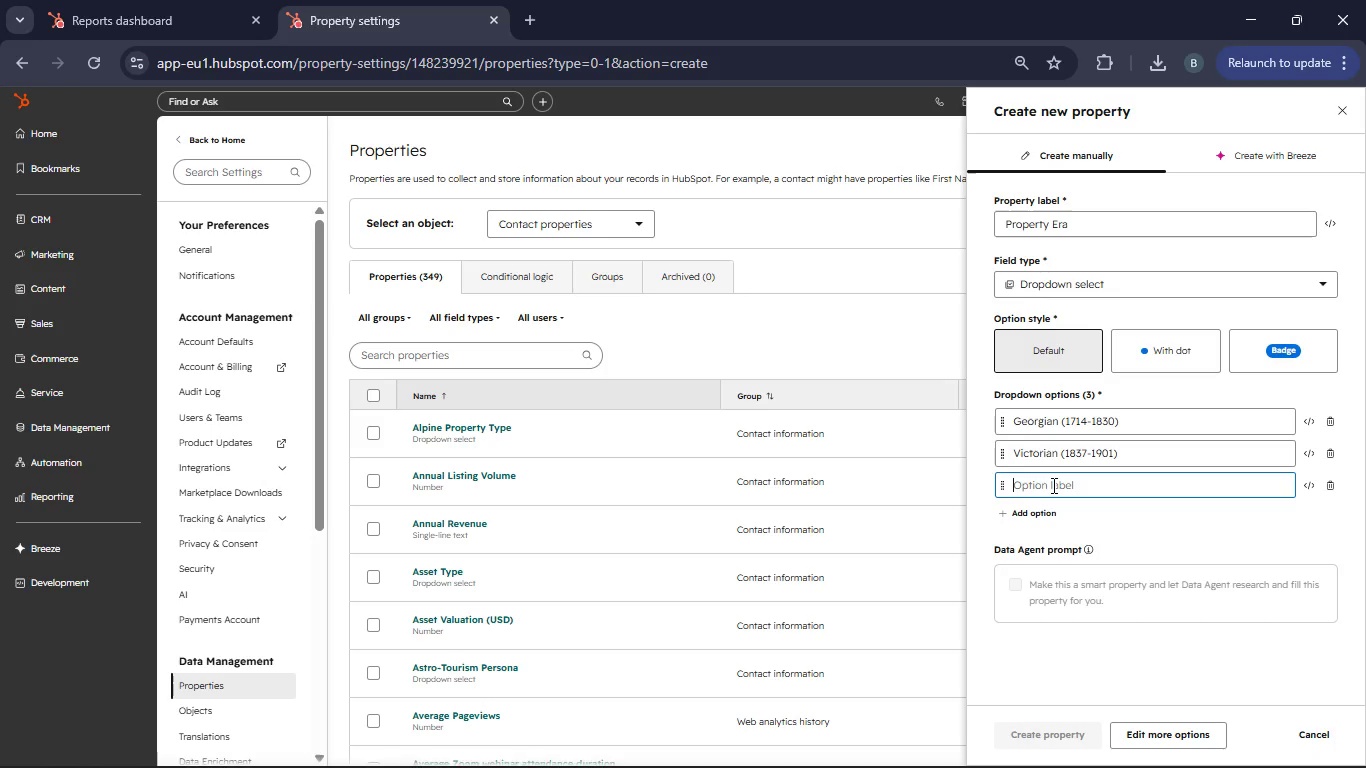 
type(Edwardian()
key(Backspace)
type( (1901-101)
key(Backspace)
key(Backspace)
type(910))
 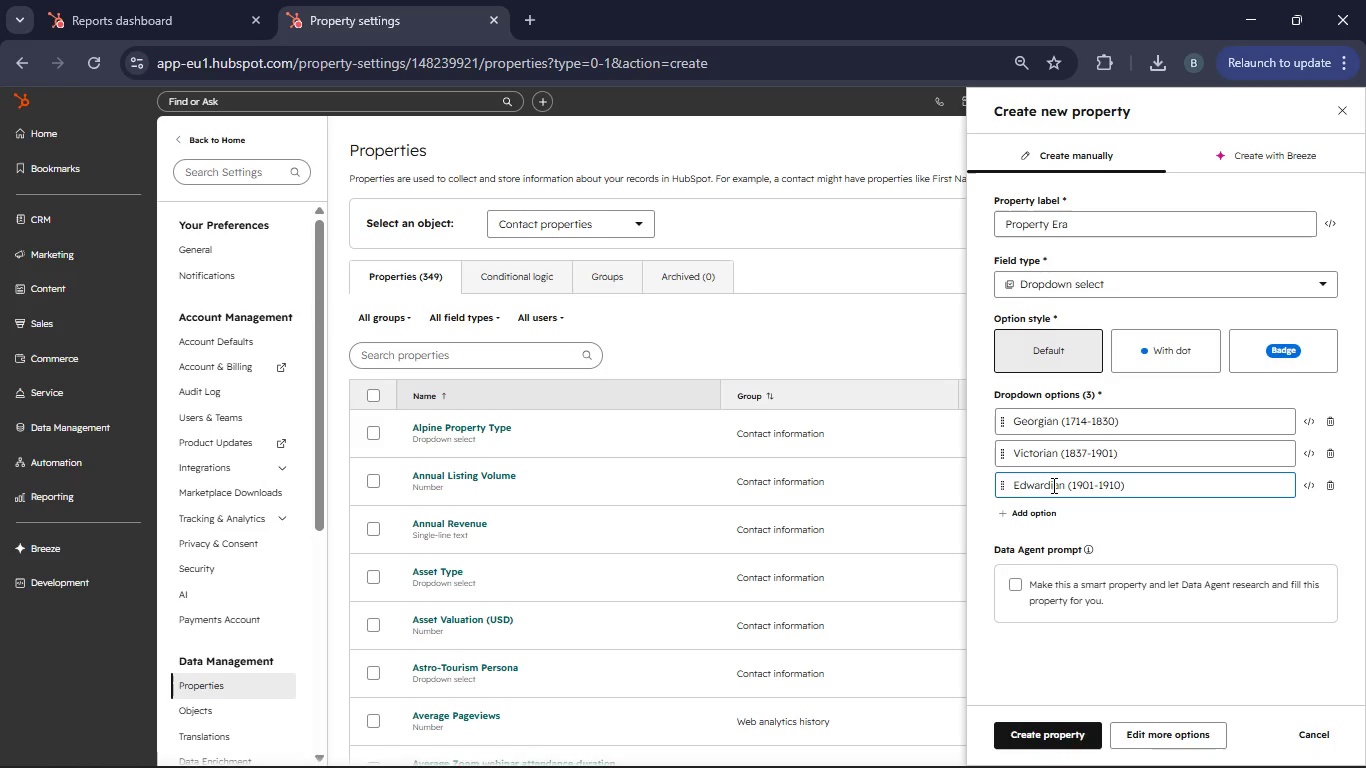 
left_click([1049, 512])
 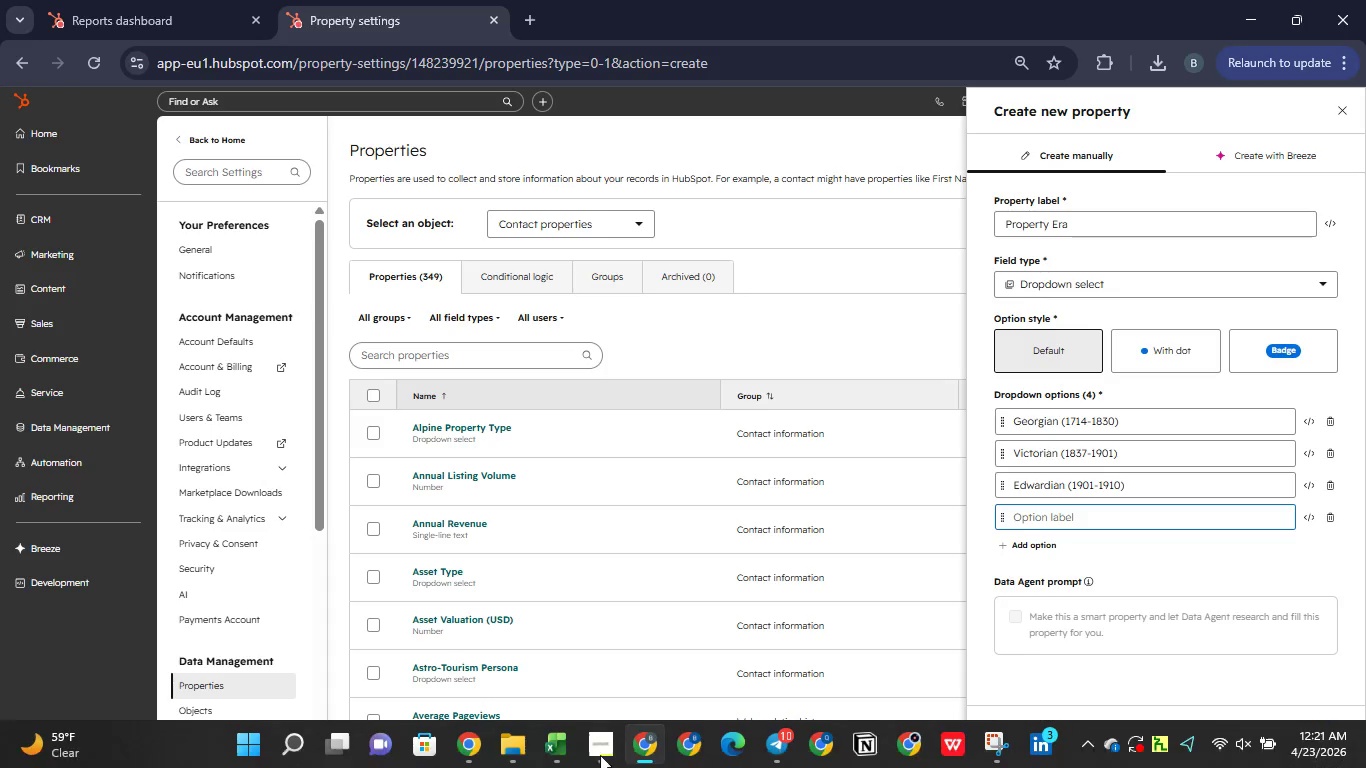 
left_click([570, 743])
 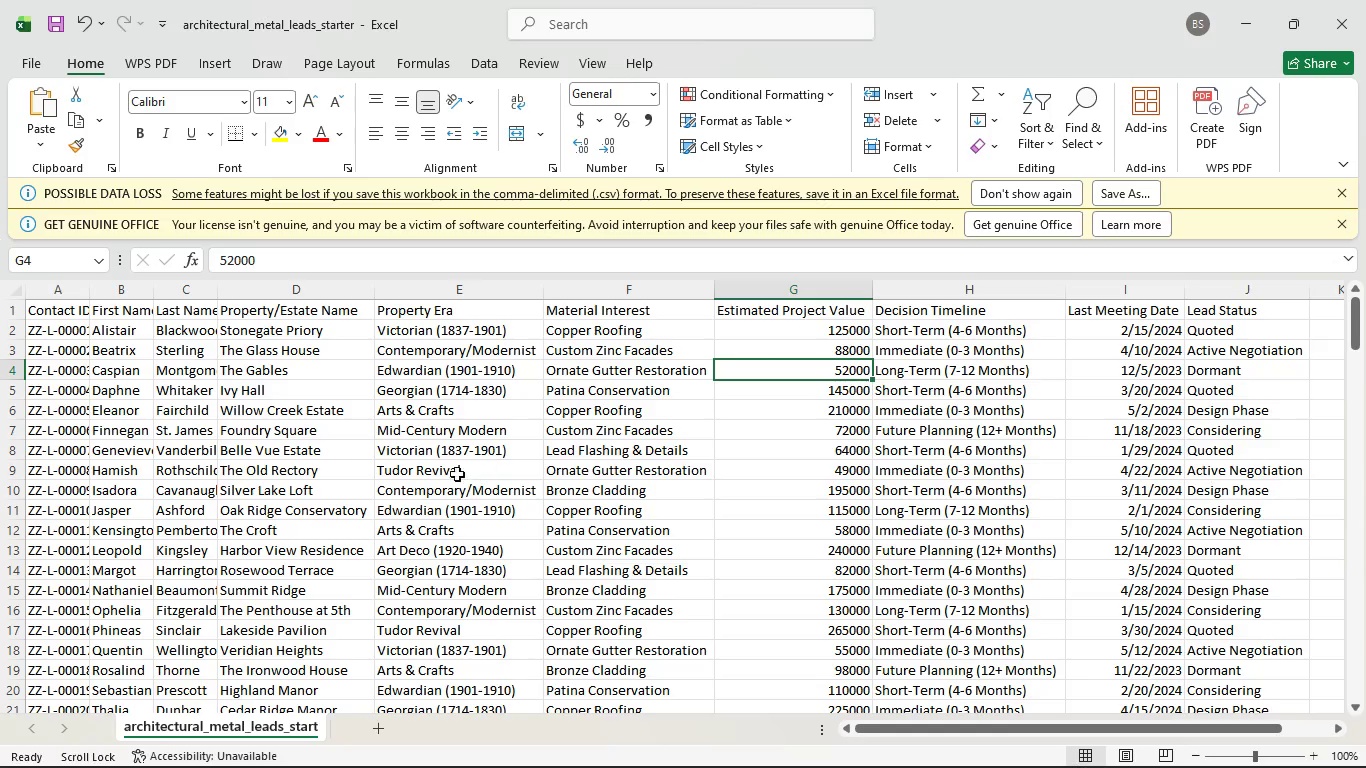 
scroll: coordinate [470, 409], scroll_direction: up, amount: 8.0
 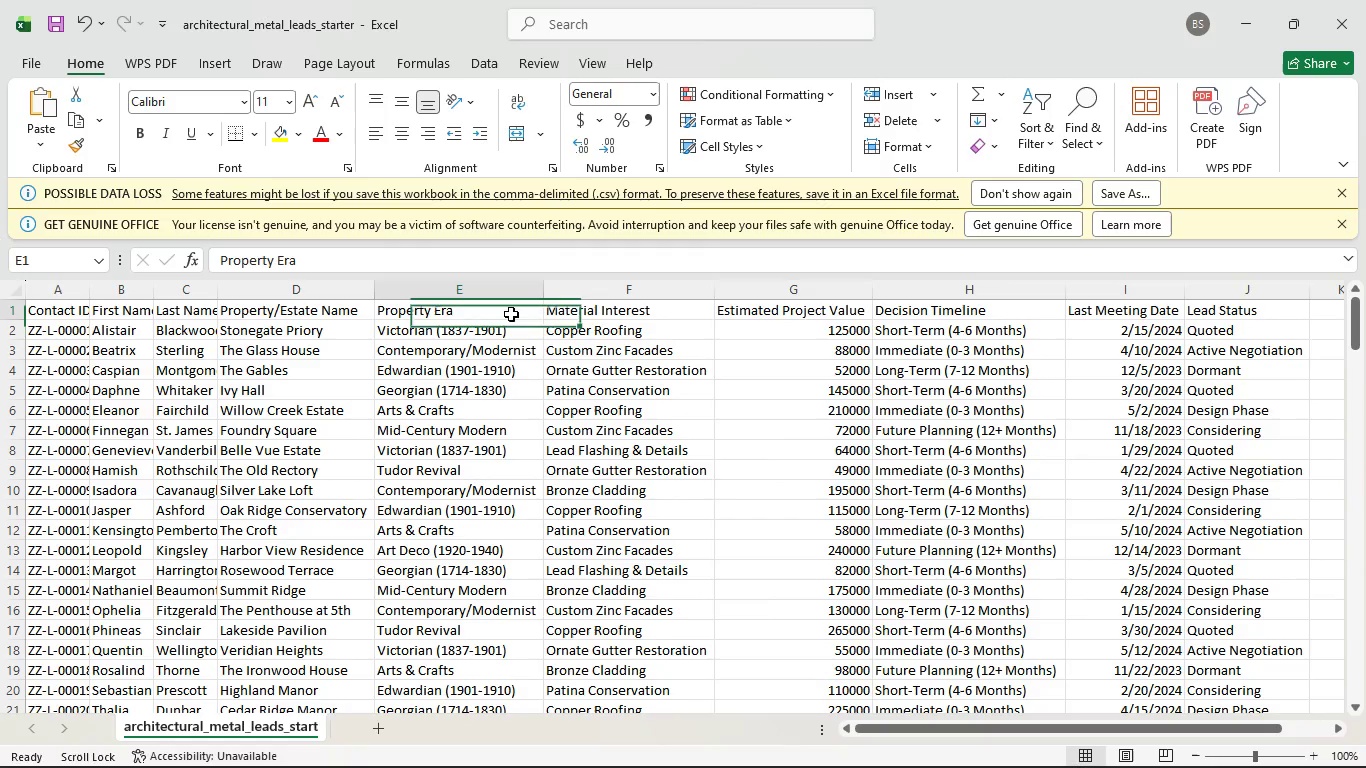 
left_click_drag(start_coordinate=[511, 314], to_coordinate=[506, 314])
 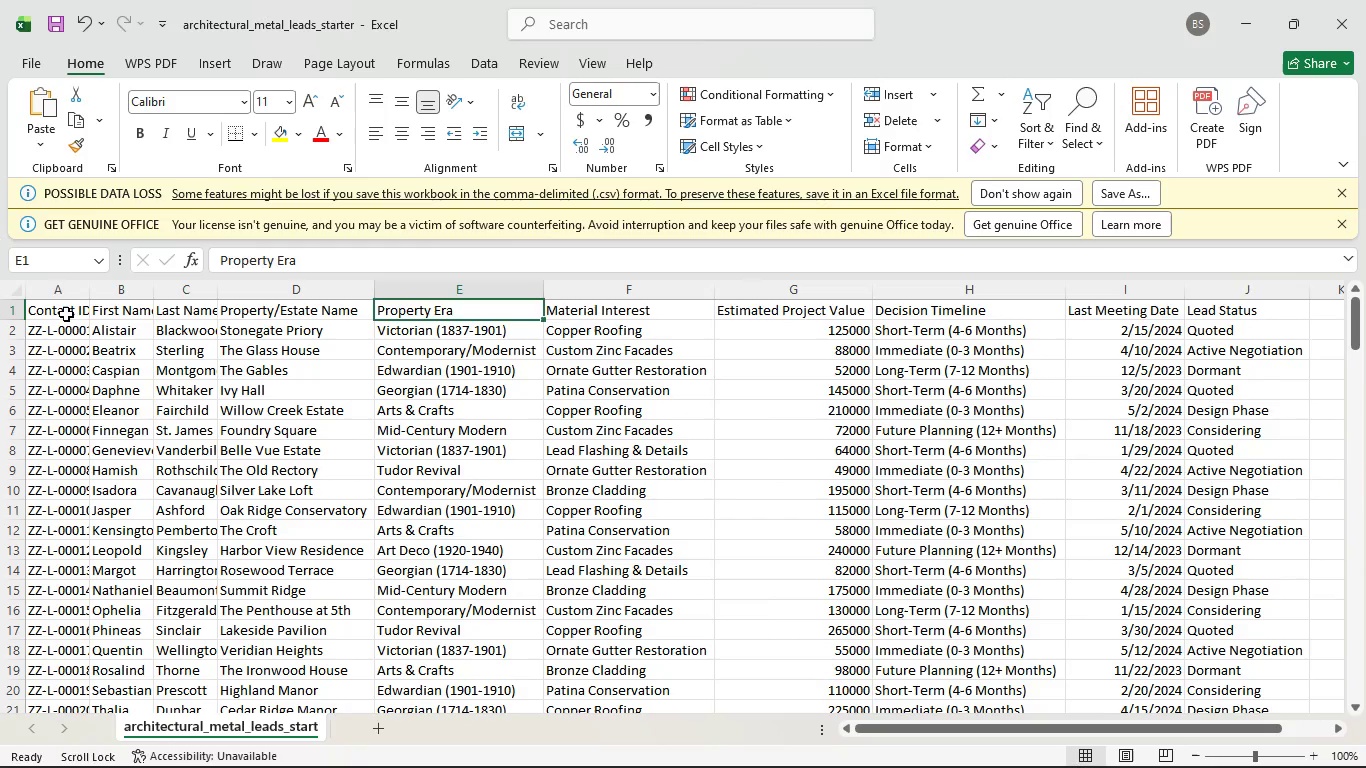 
left_click_drag(start_coordinate=[64, 314], to_coordinate=[1263, 308])
 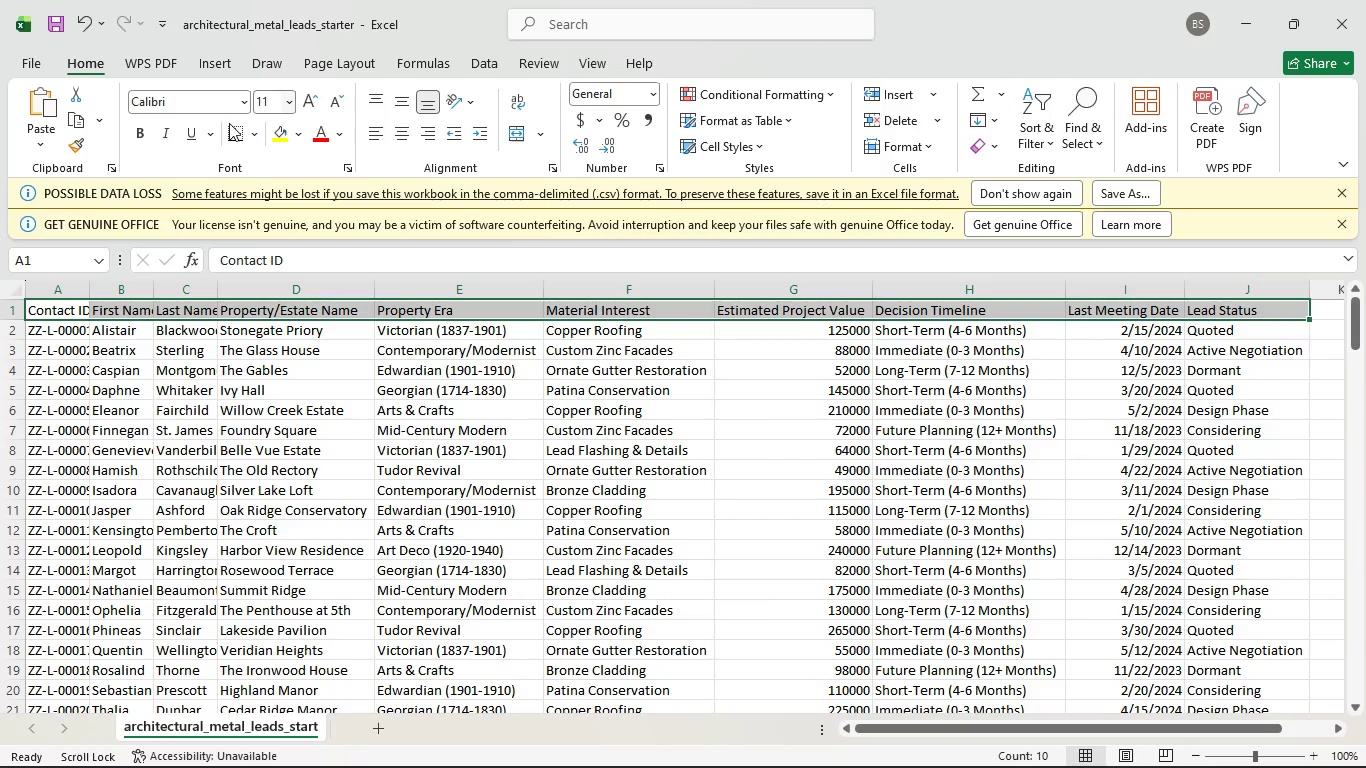 
left_click([141, 138])
 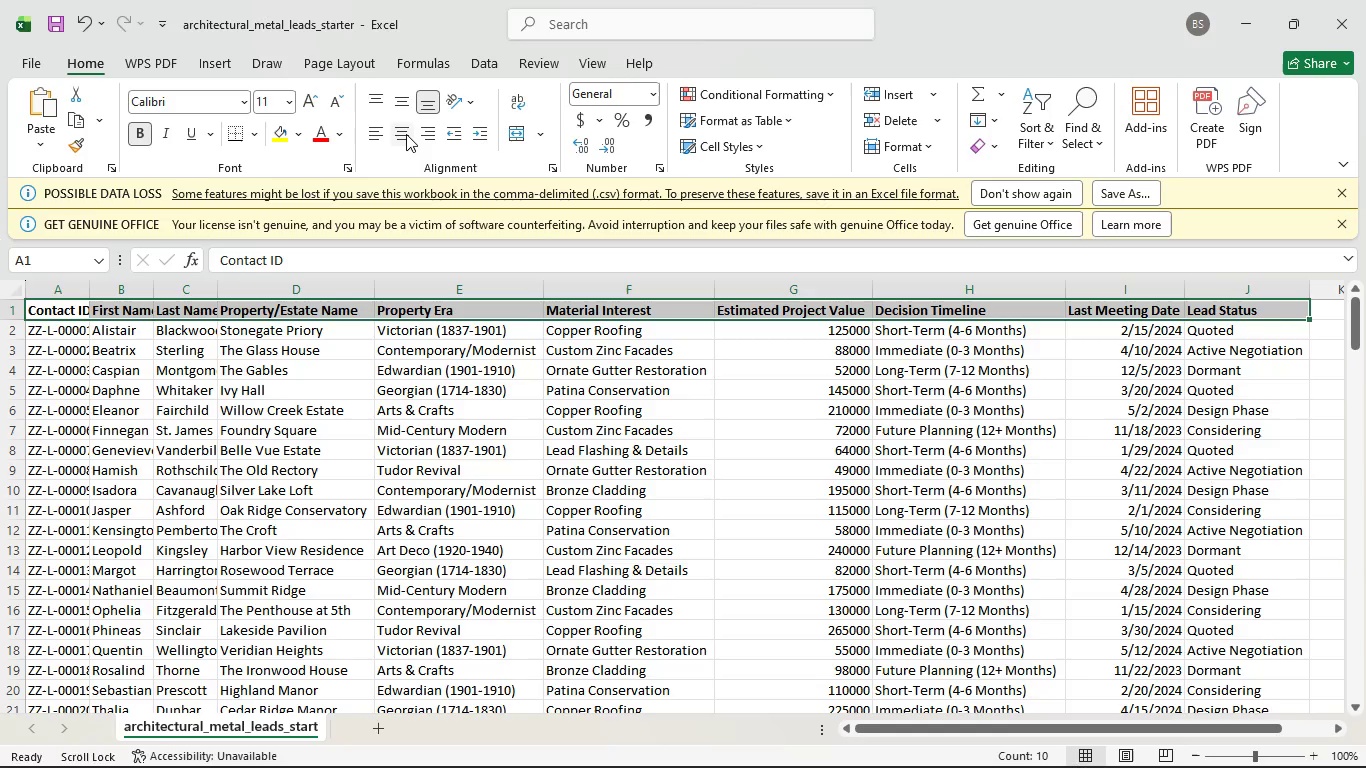 
left_click([405, 132])
 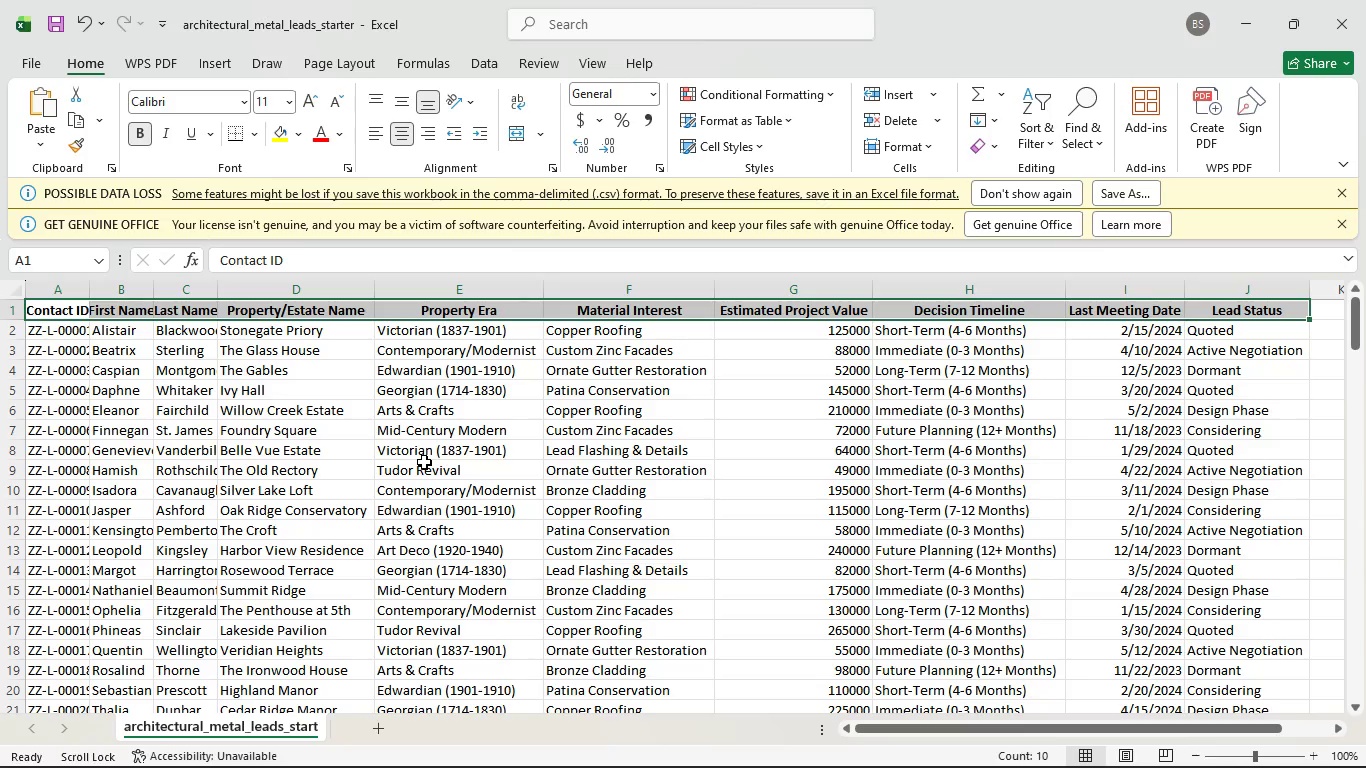 
left_click([424, 462])
 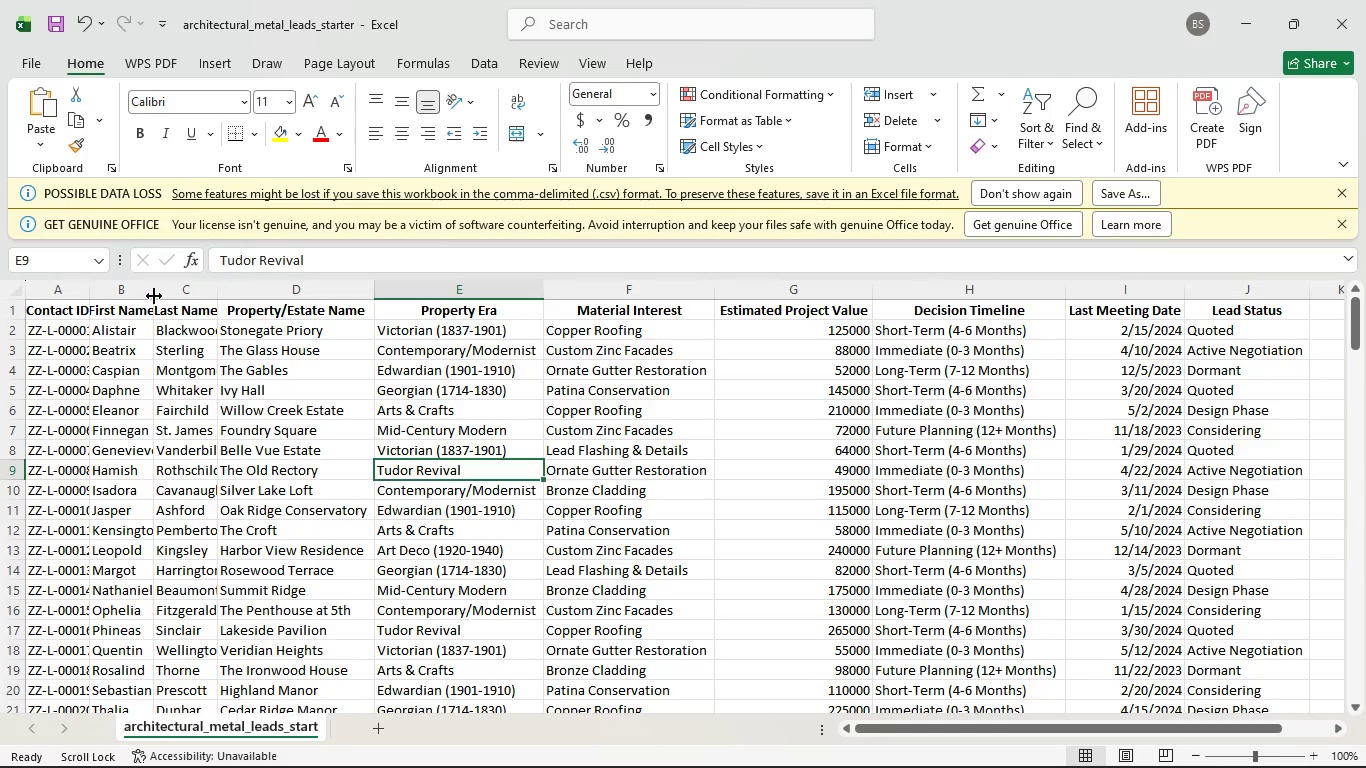 
double_click([153, 296])
 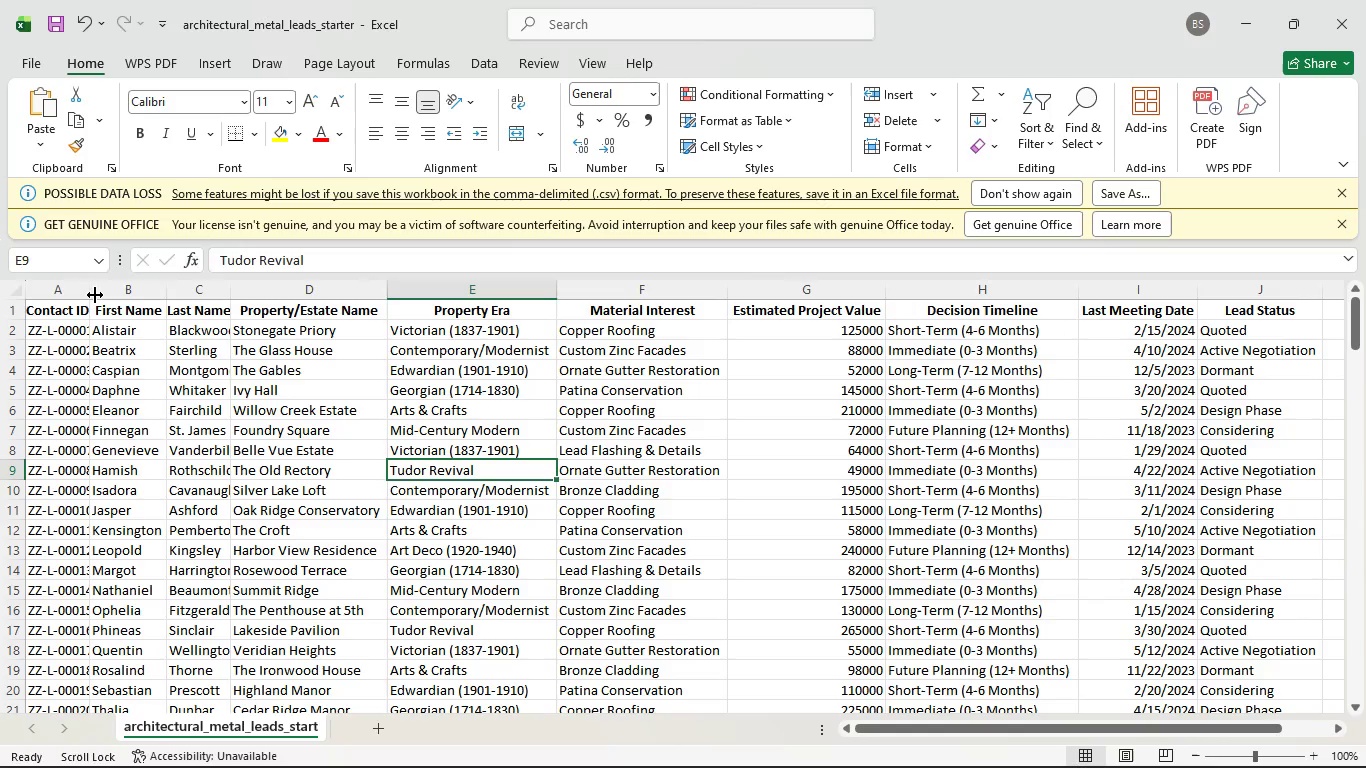 
double_click([95, 295])
 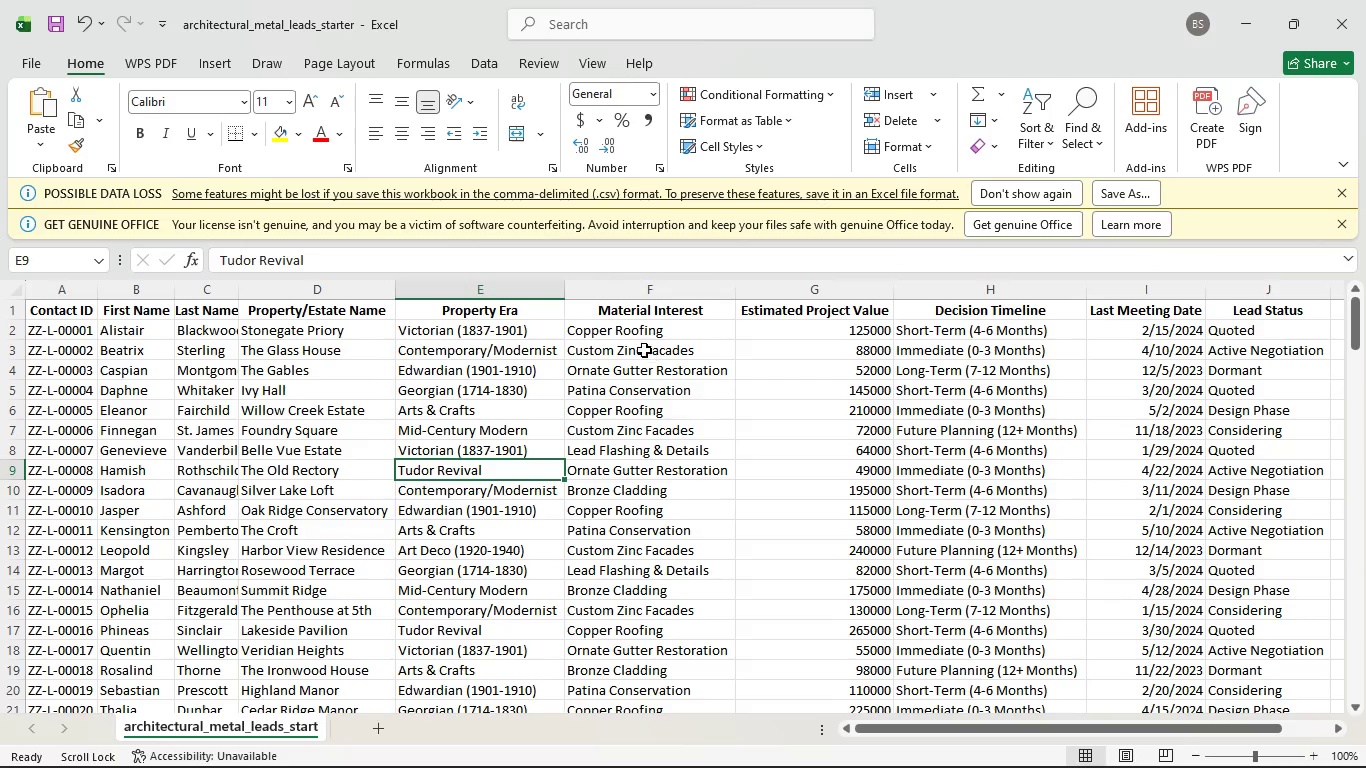 
left_click([459, 329])
 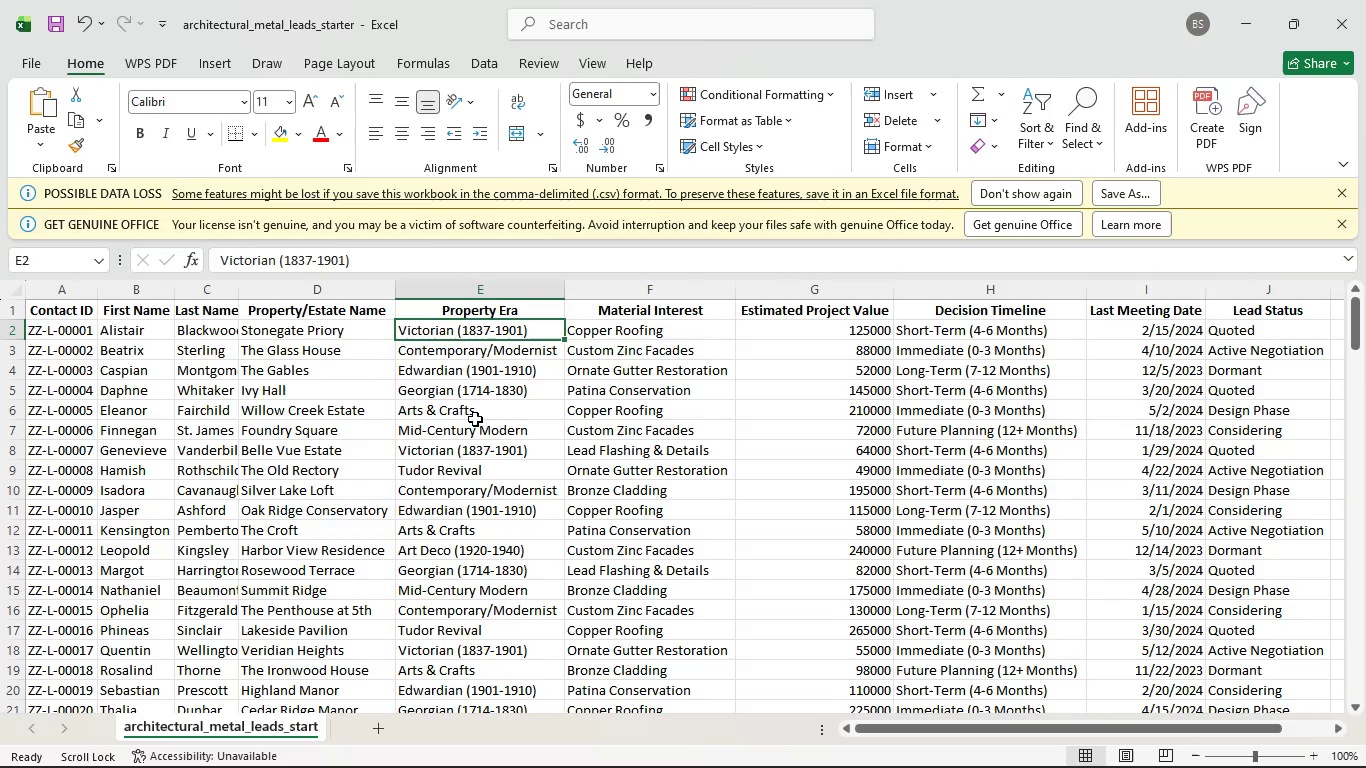 
left_click([475, 419])
 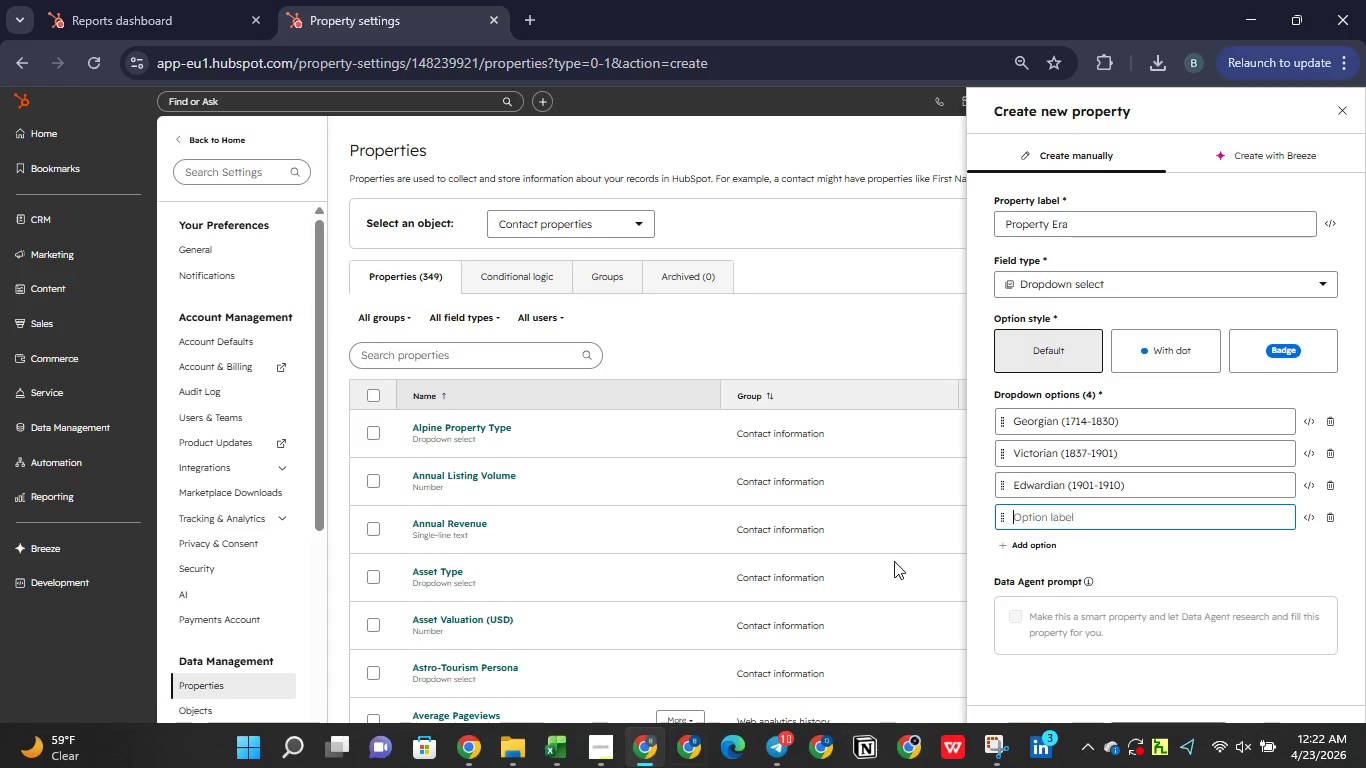 
left_click([1059, 519])
 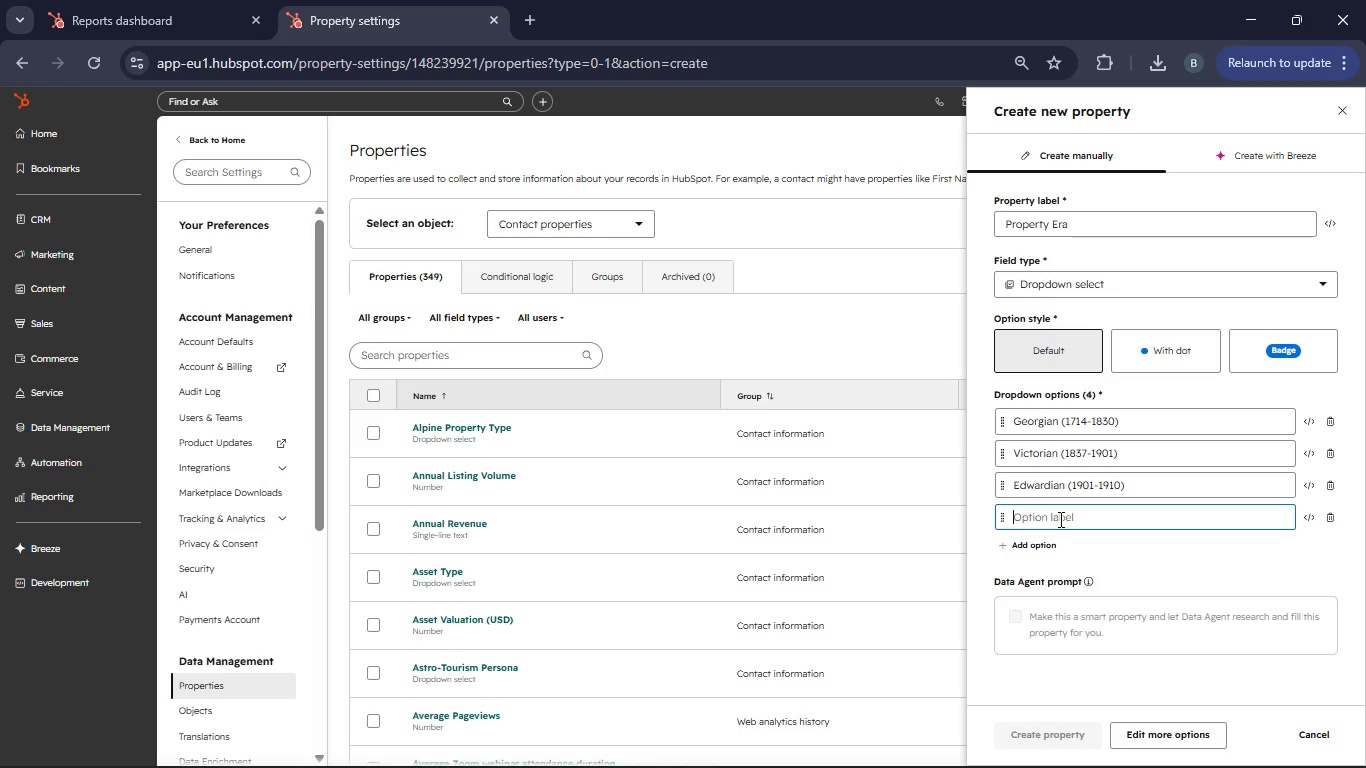 
type(Arts & Crafts)
 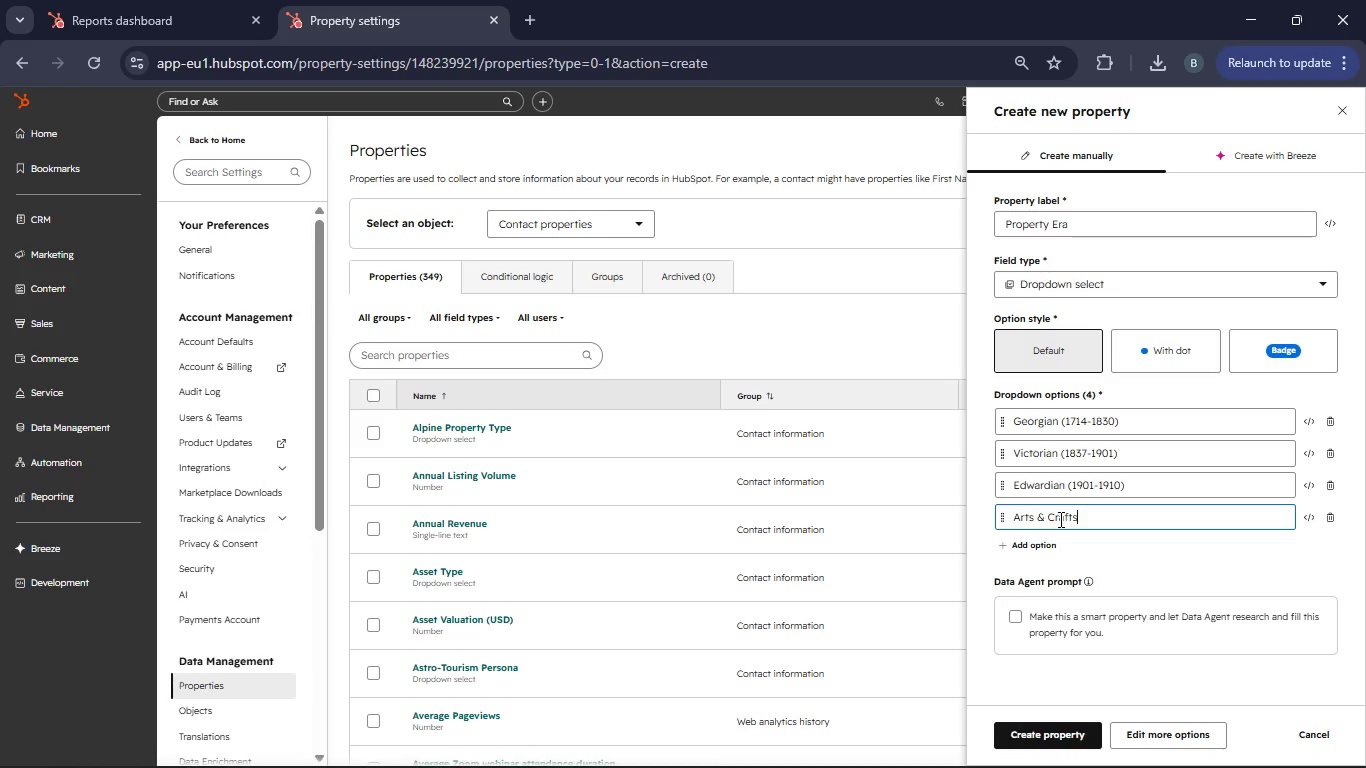 
left_click([1031, 542])
 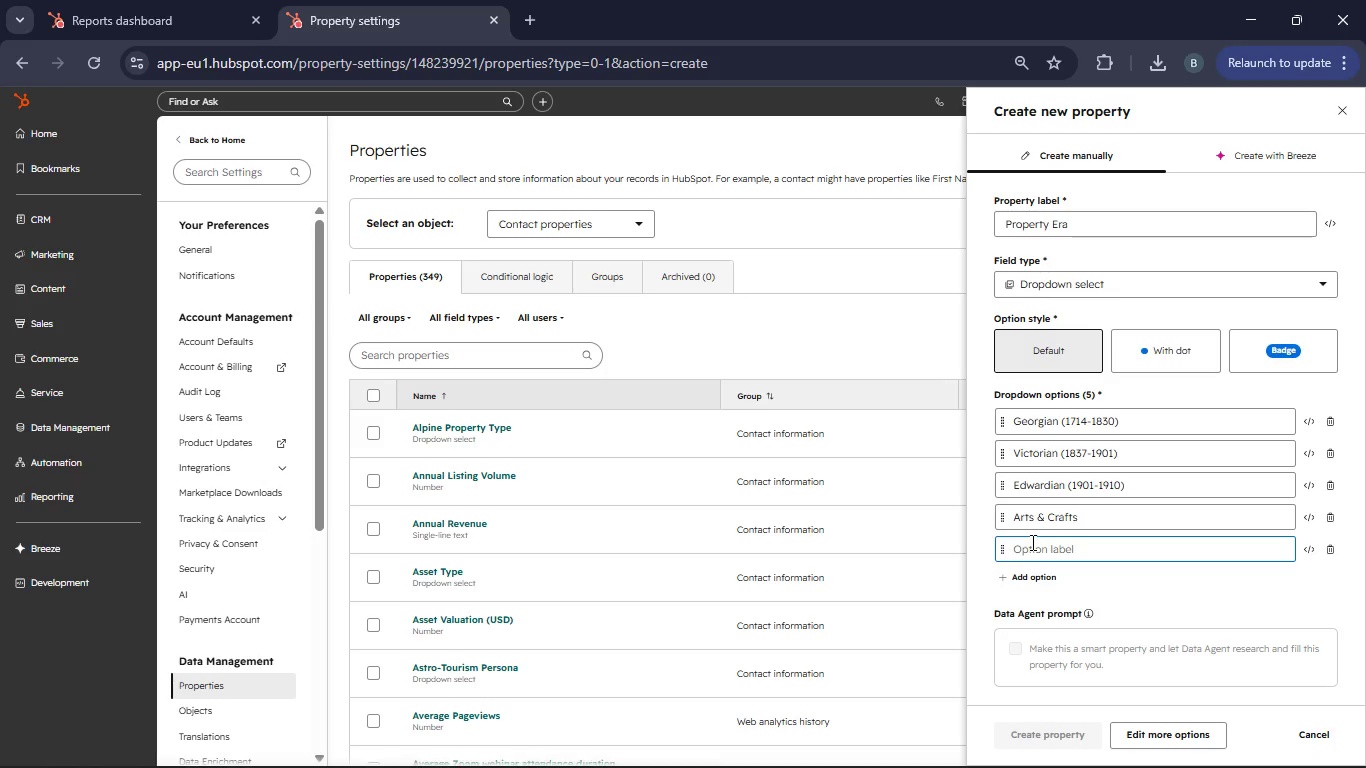 
type(Art Deco (1920-1940))
 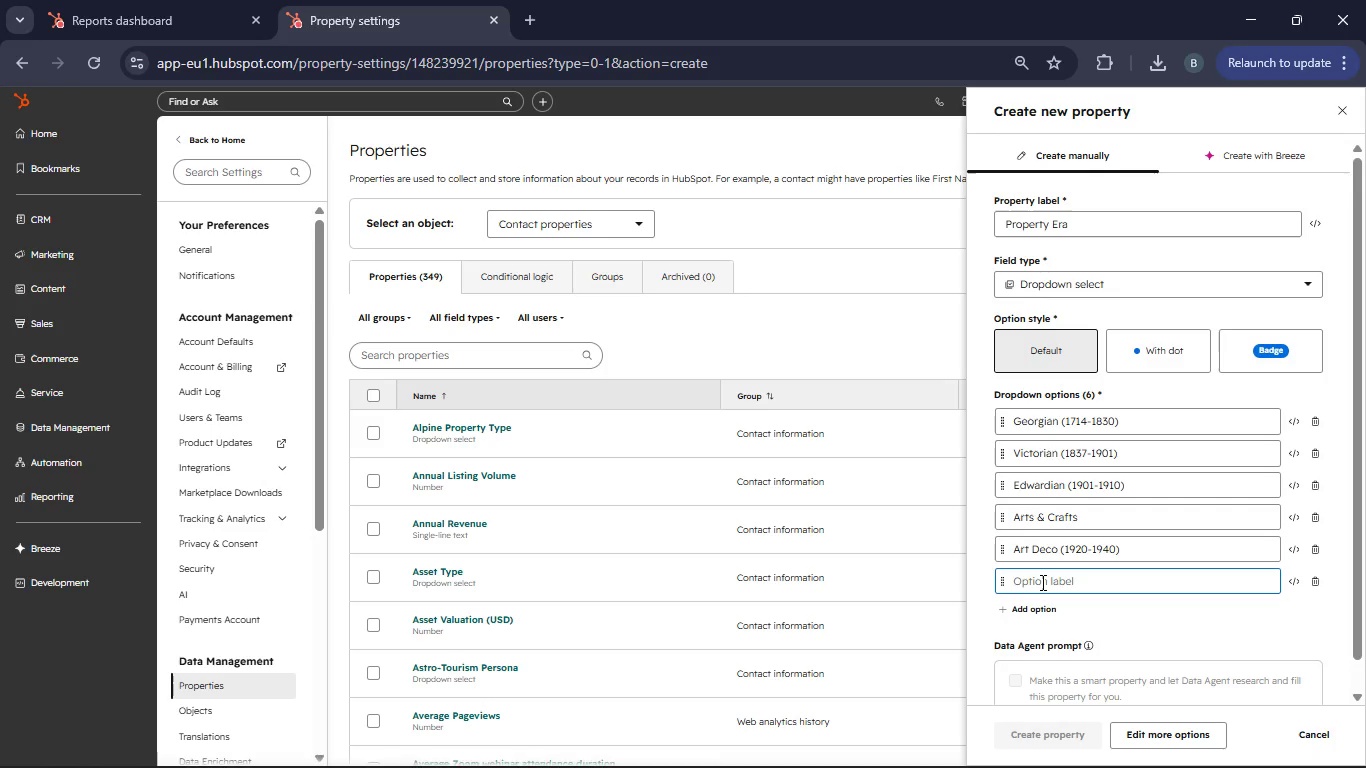 
wait(7.05)
 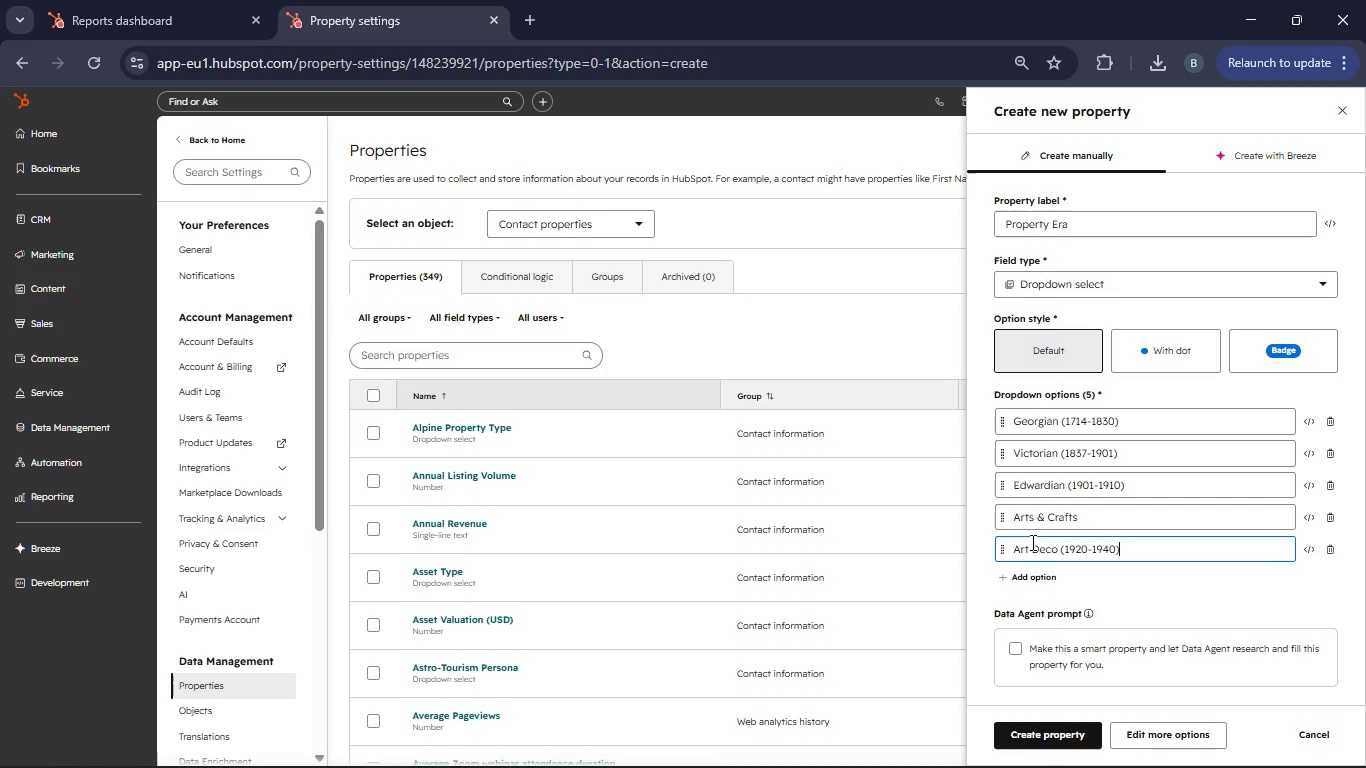 
type(Mid-century Modern)
 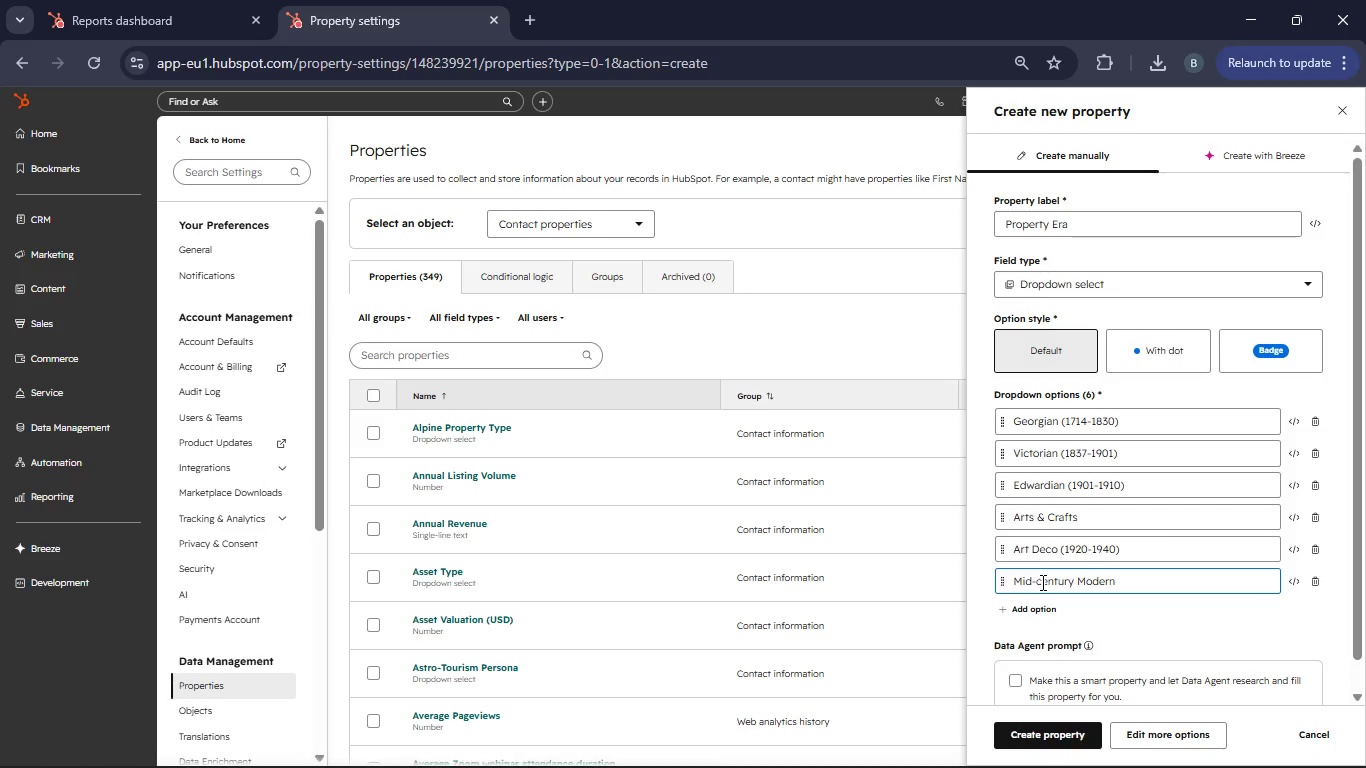 
left_click([1044, 604])
 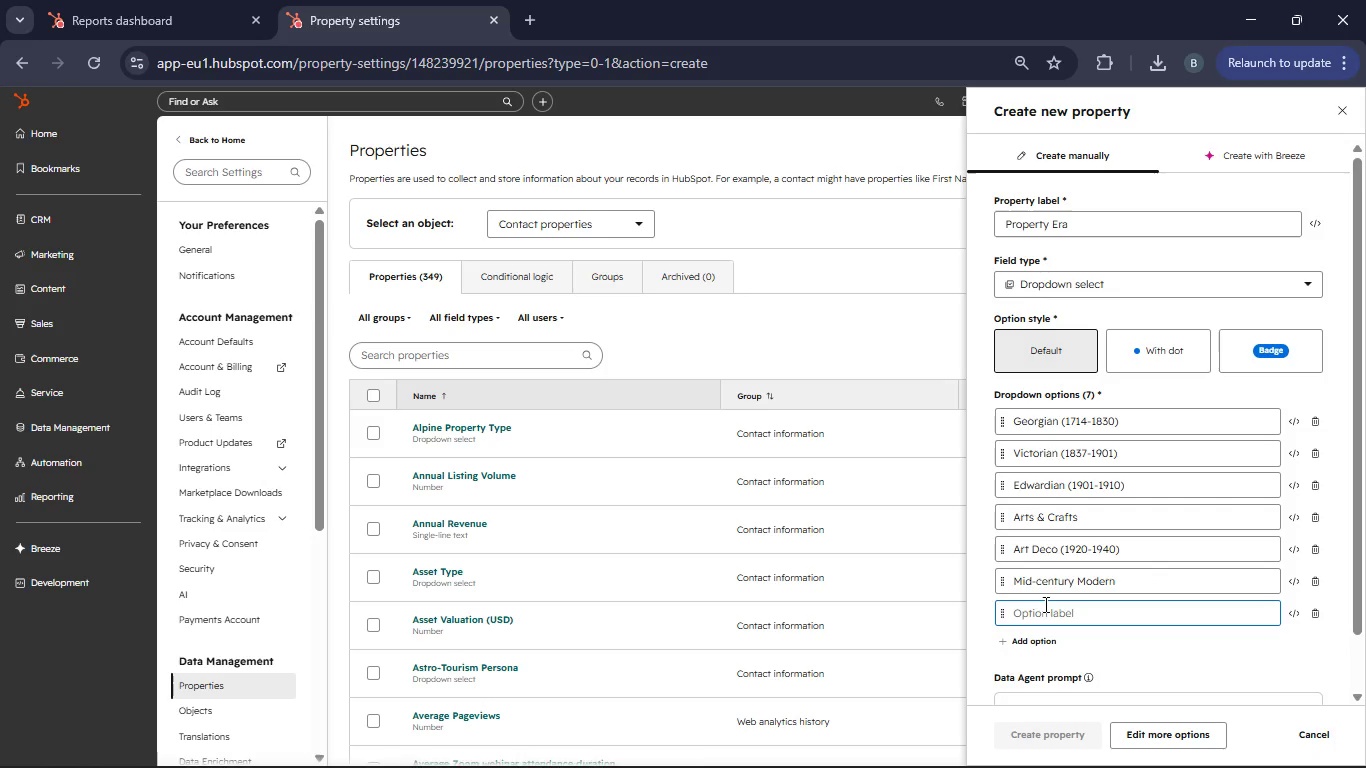 
type(Tudor Revival)
 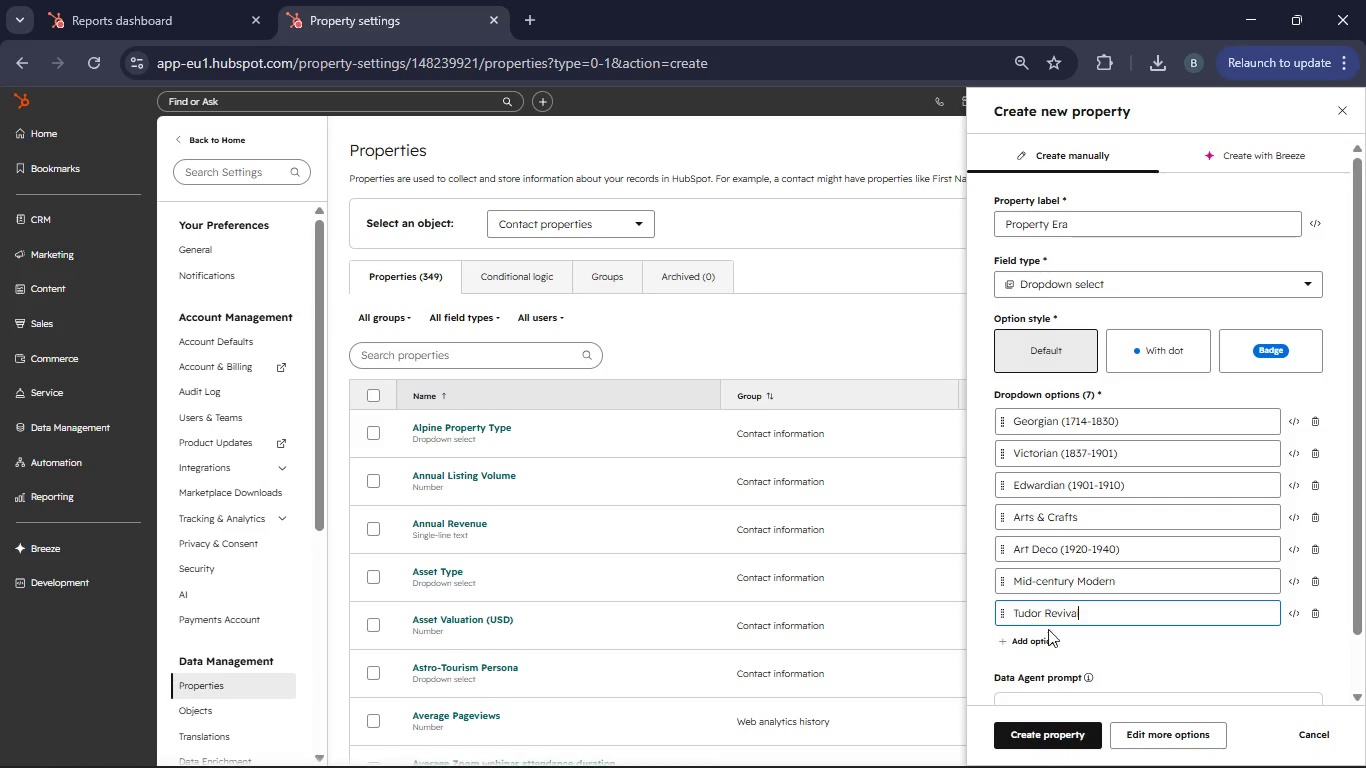 
left_click([1037, 639])
 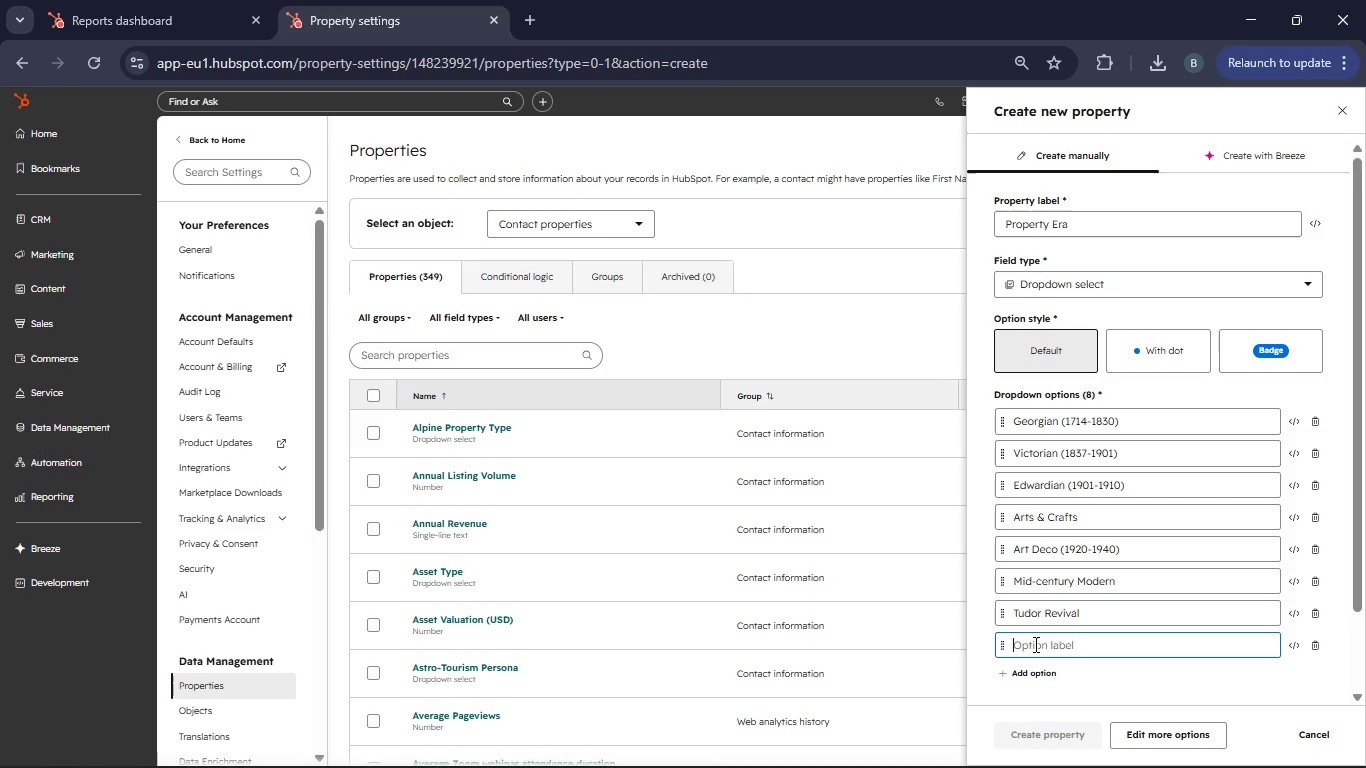 
type(Contemporary/Mmode)
key(Backspace)
key(Backspace)
key(Backspace)
key(Backspace)
type(odernist)
 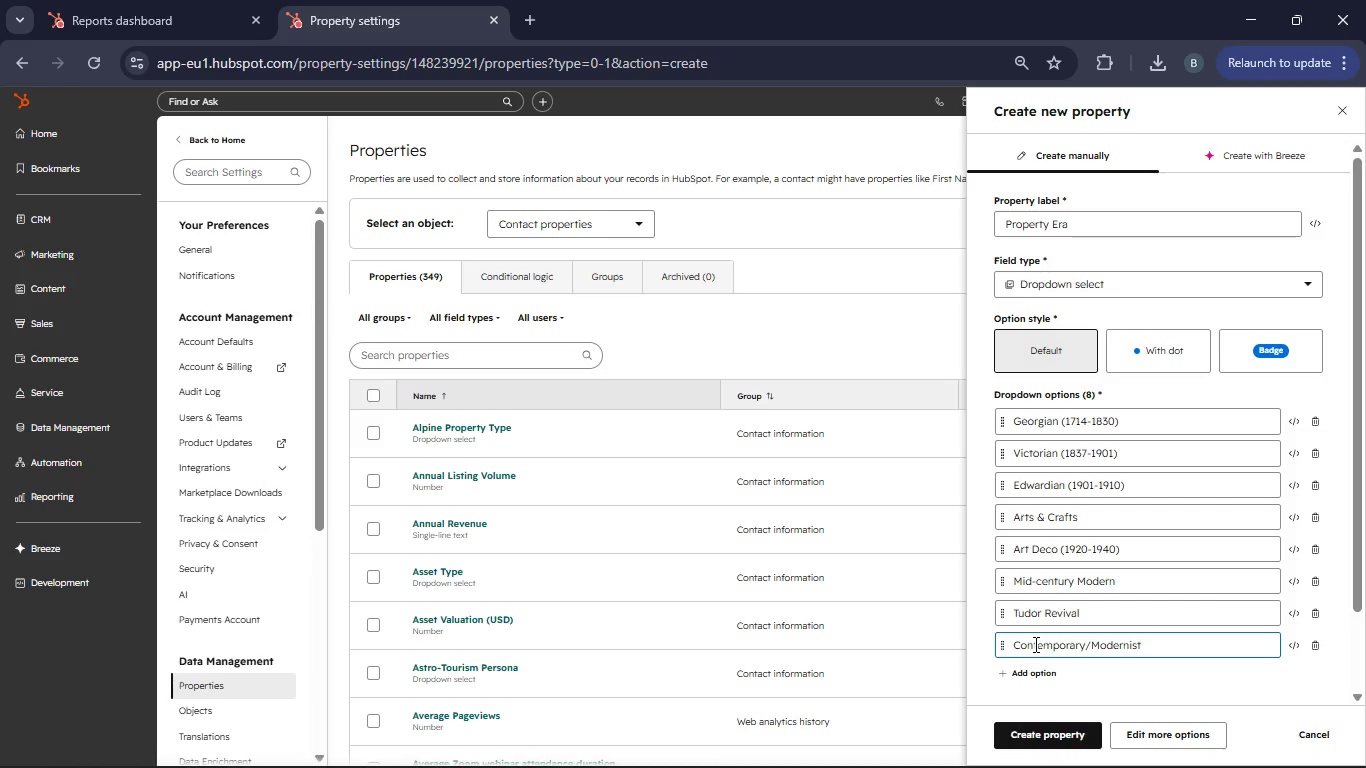 
left_click([1112, 616])
 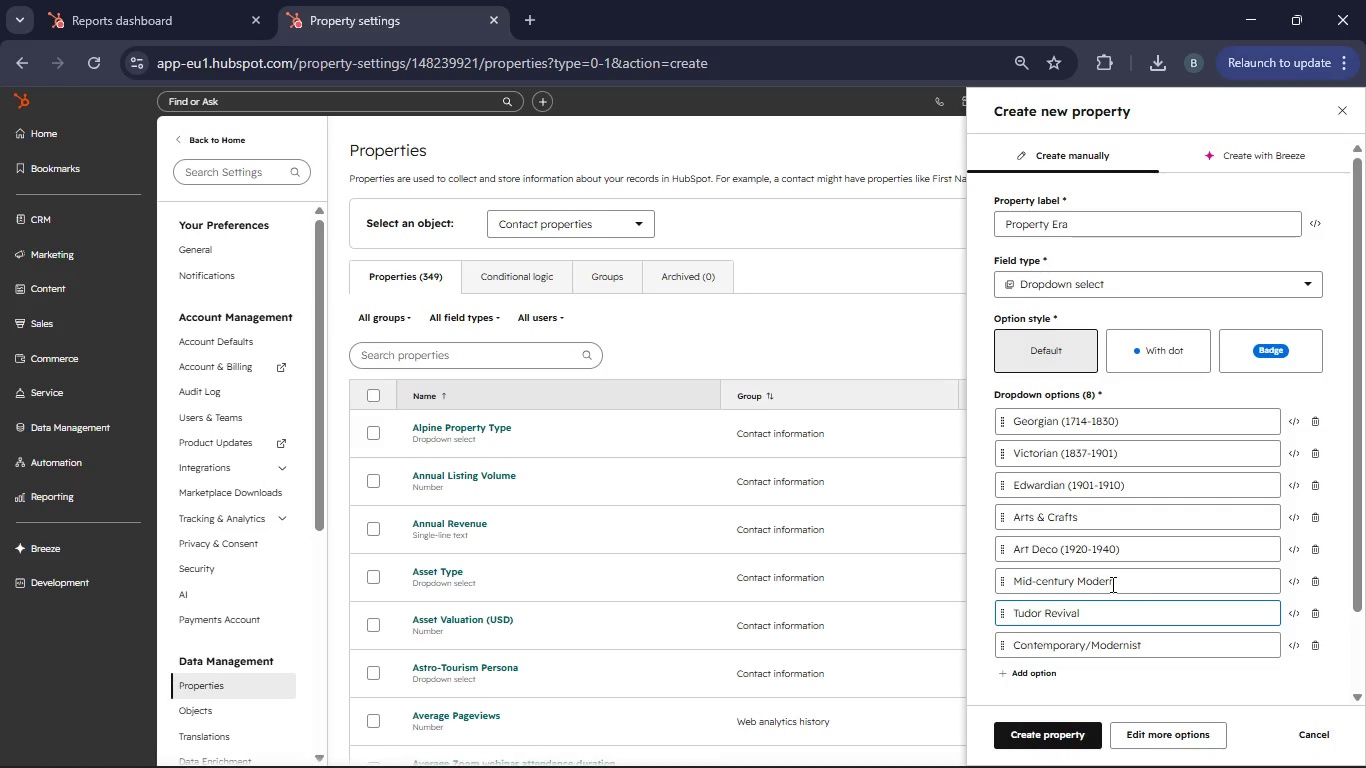 
left_click([1111, 584])
 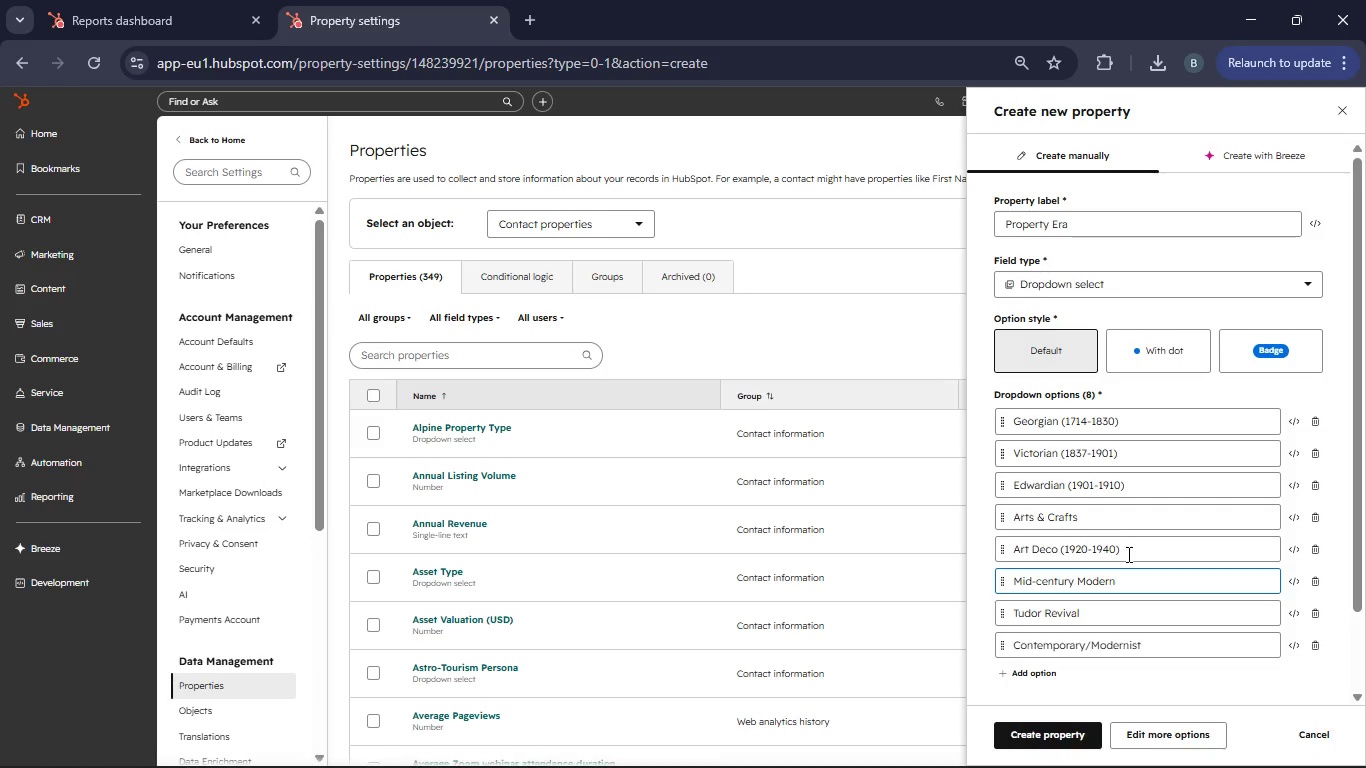 
left_click([1127, 554])
 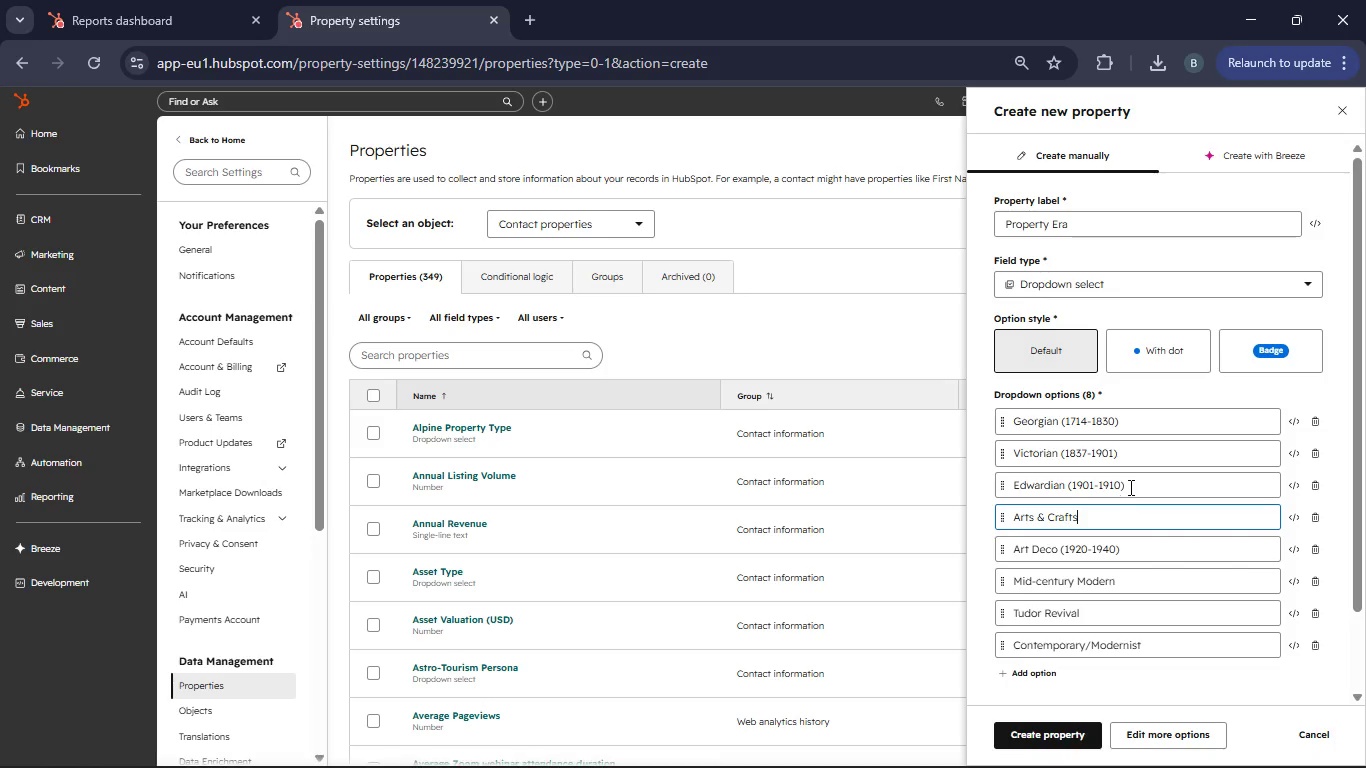 
double_click([1132, 486])
 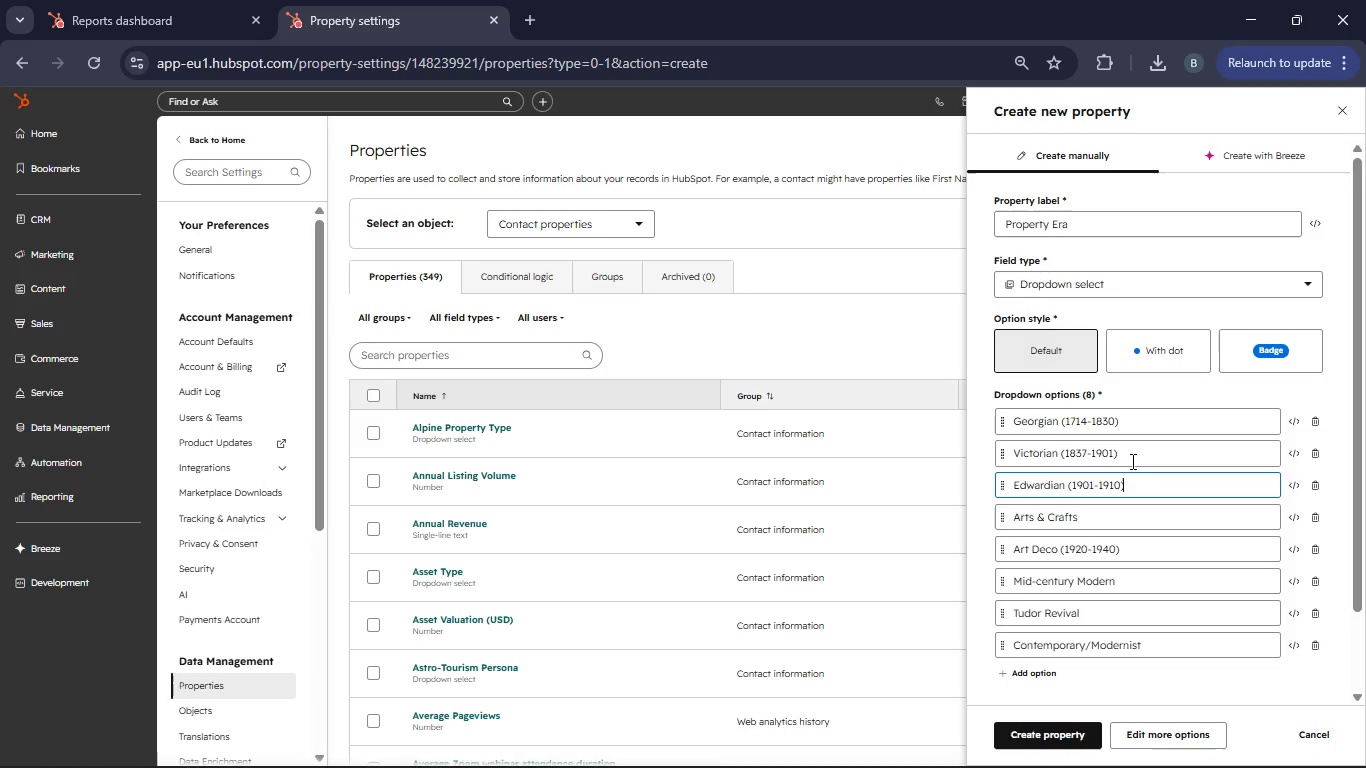 
left_click([1131, 461])
 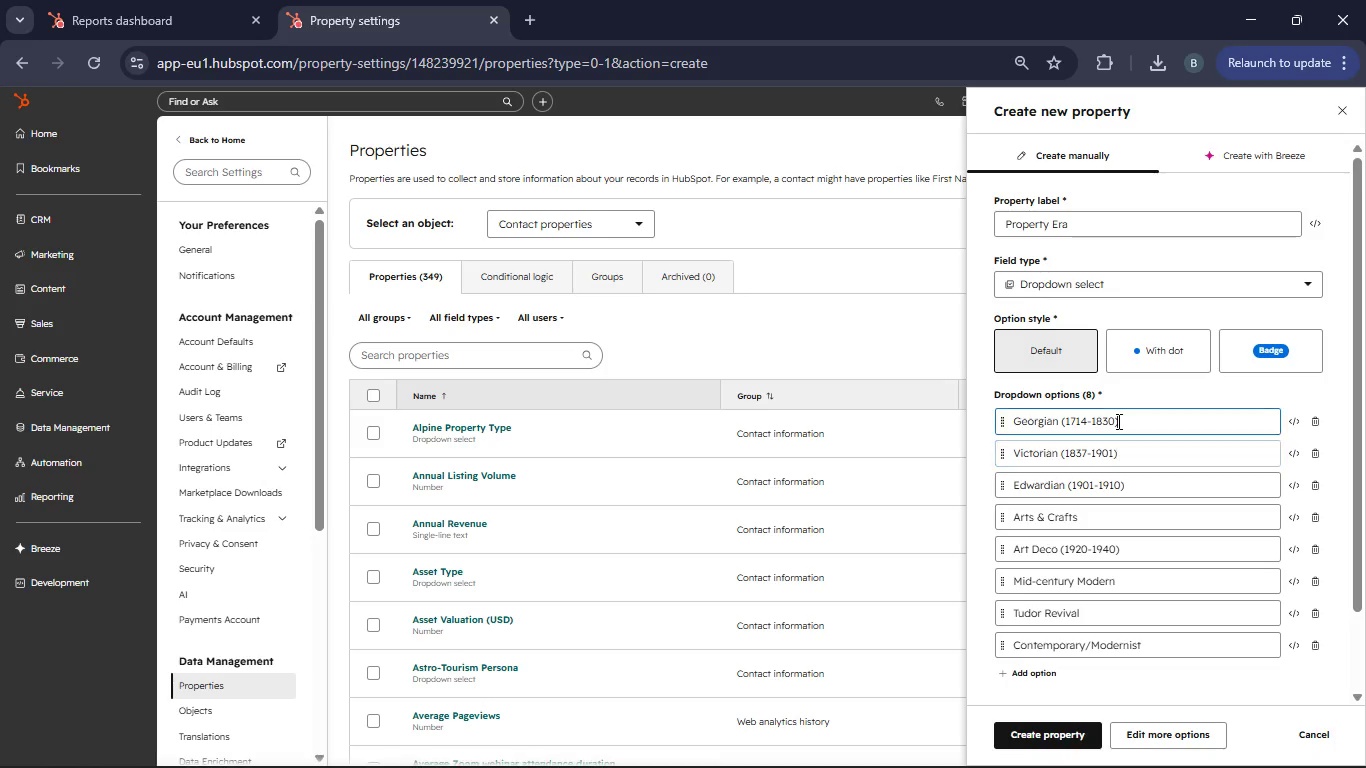 
left_click([1117, 421])
 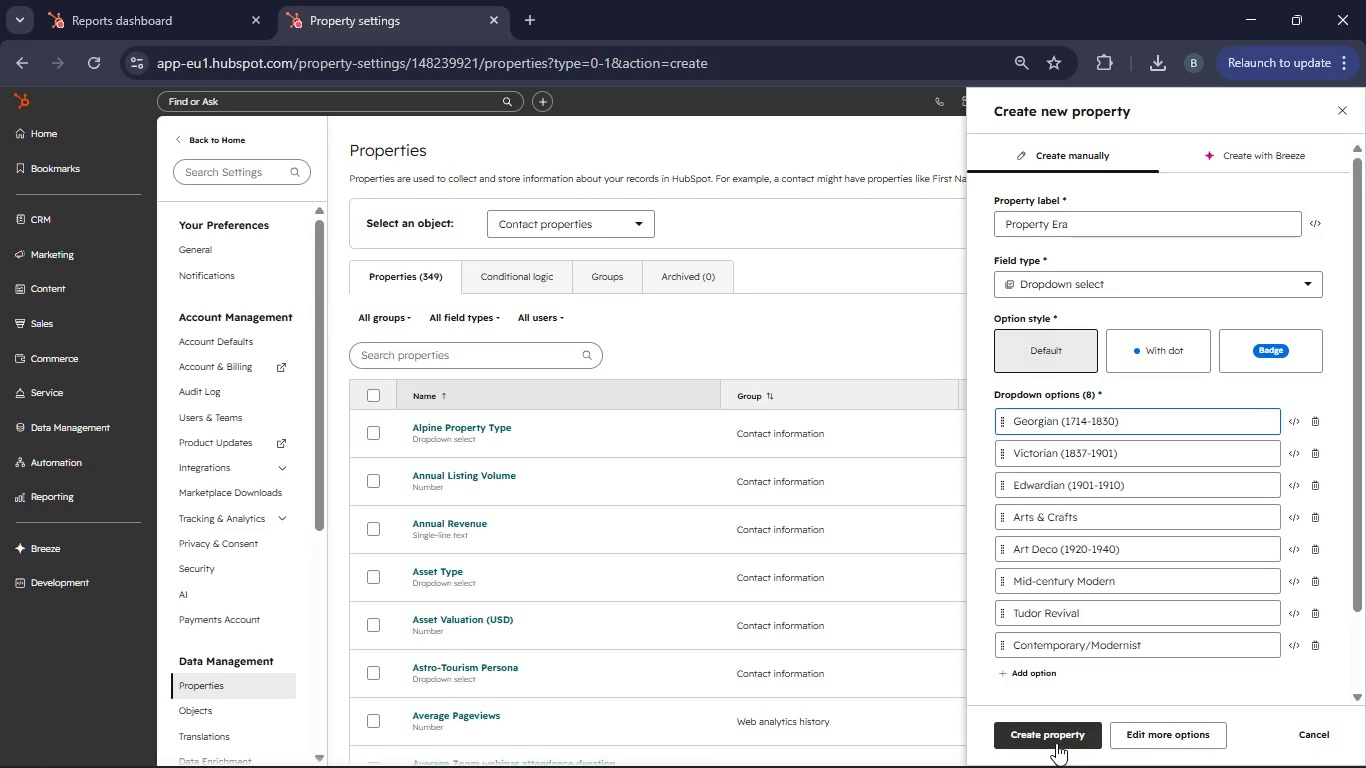 
left_click([1056, 743])
 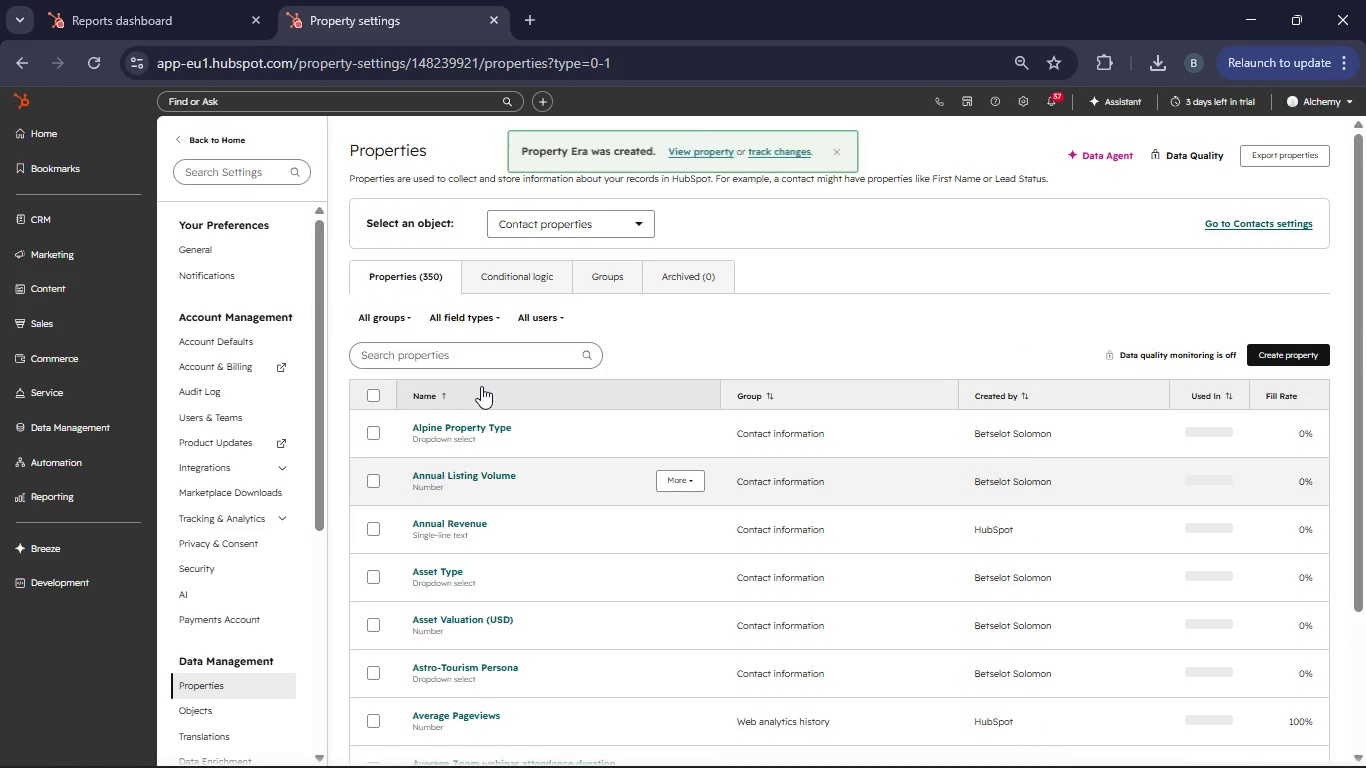 
left_click([460, 364])
 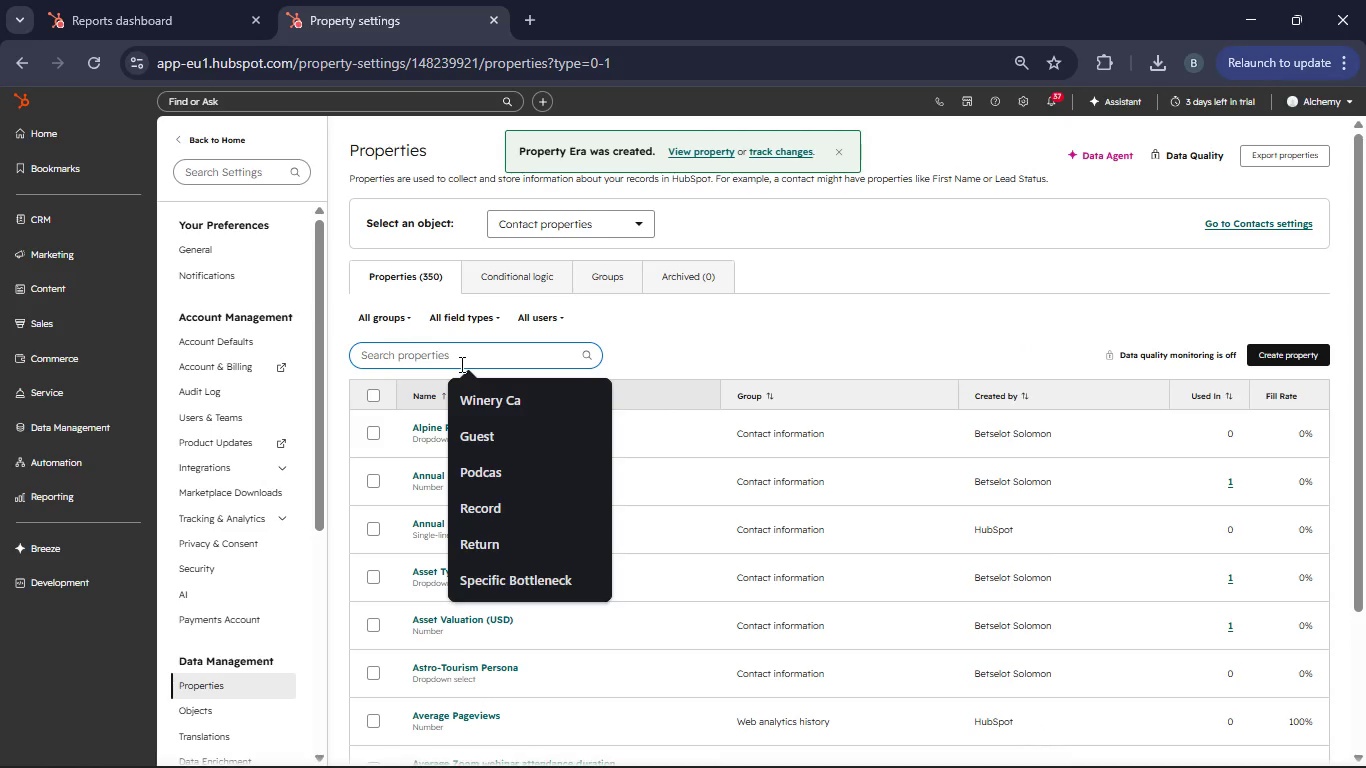 
type(Property Era)
 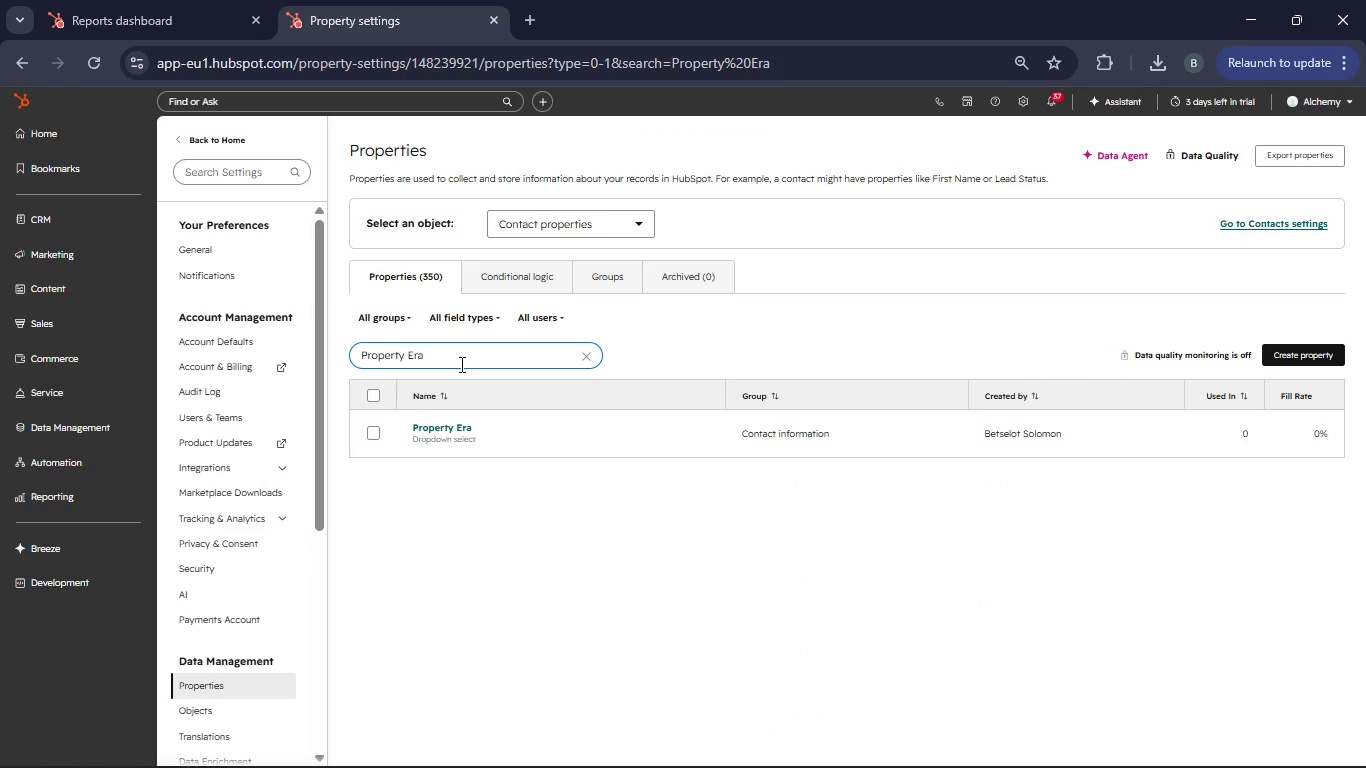 
left_click([370, 432])
 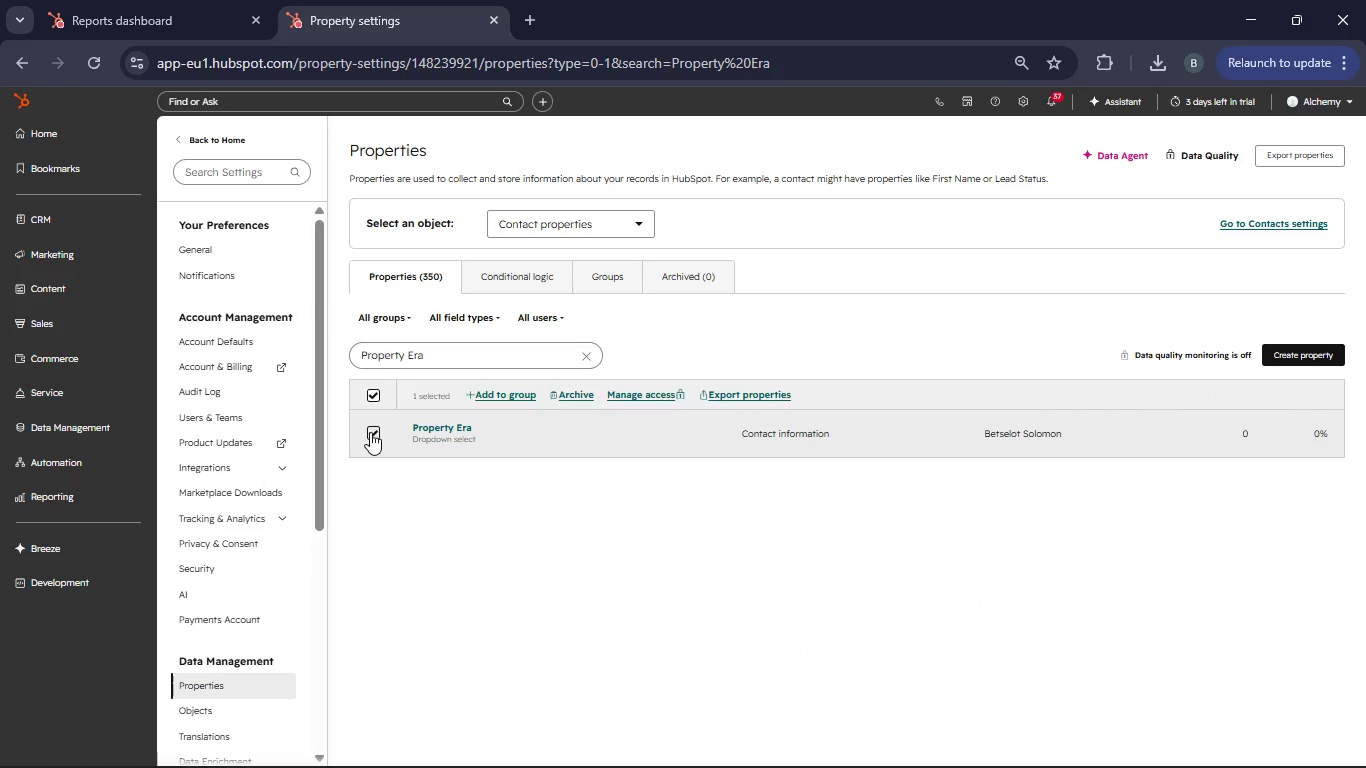 
left_click([370, 432])
 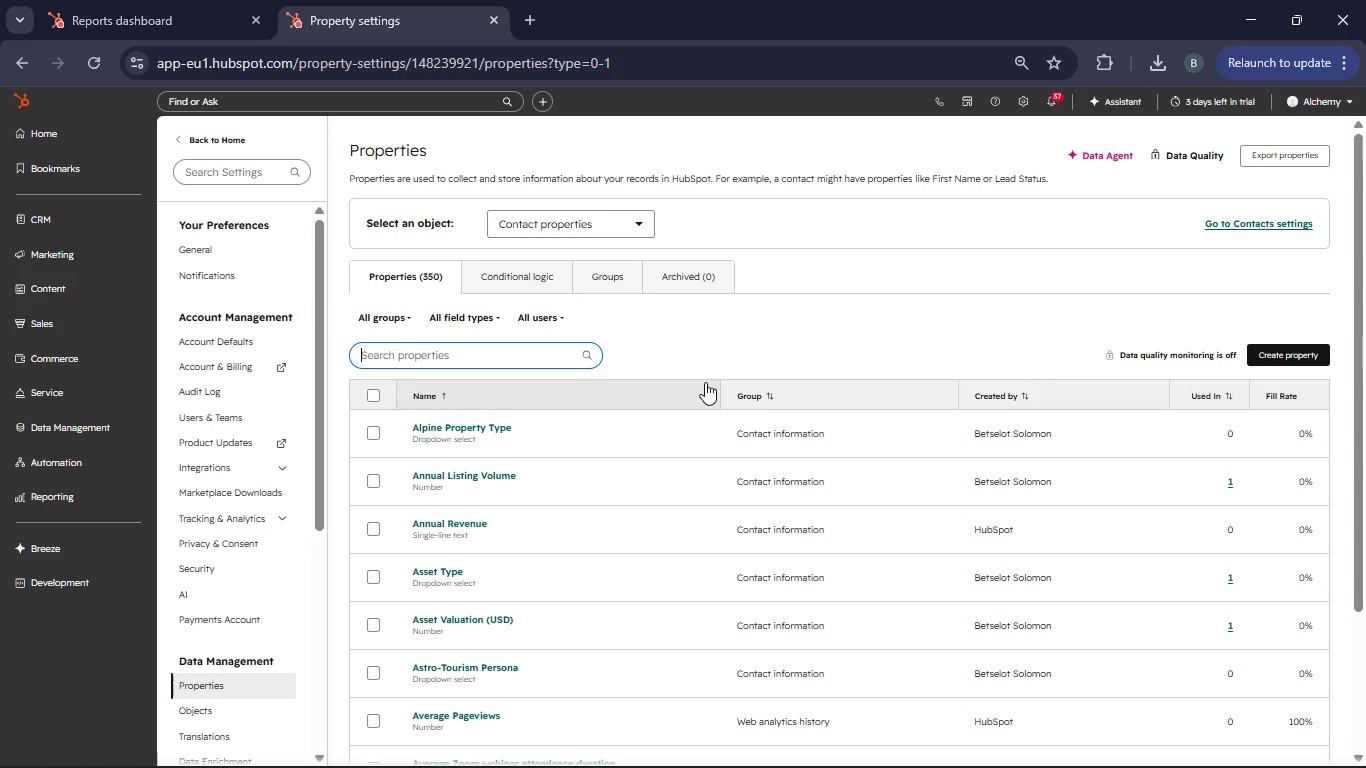 
wait(5.2)
 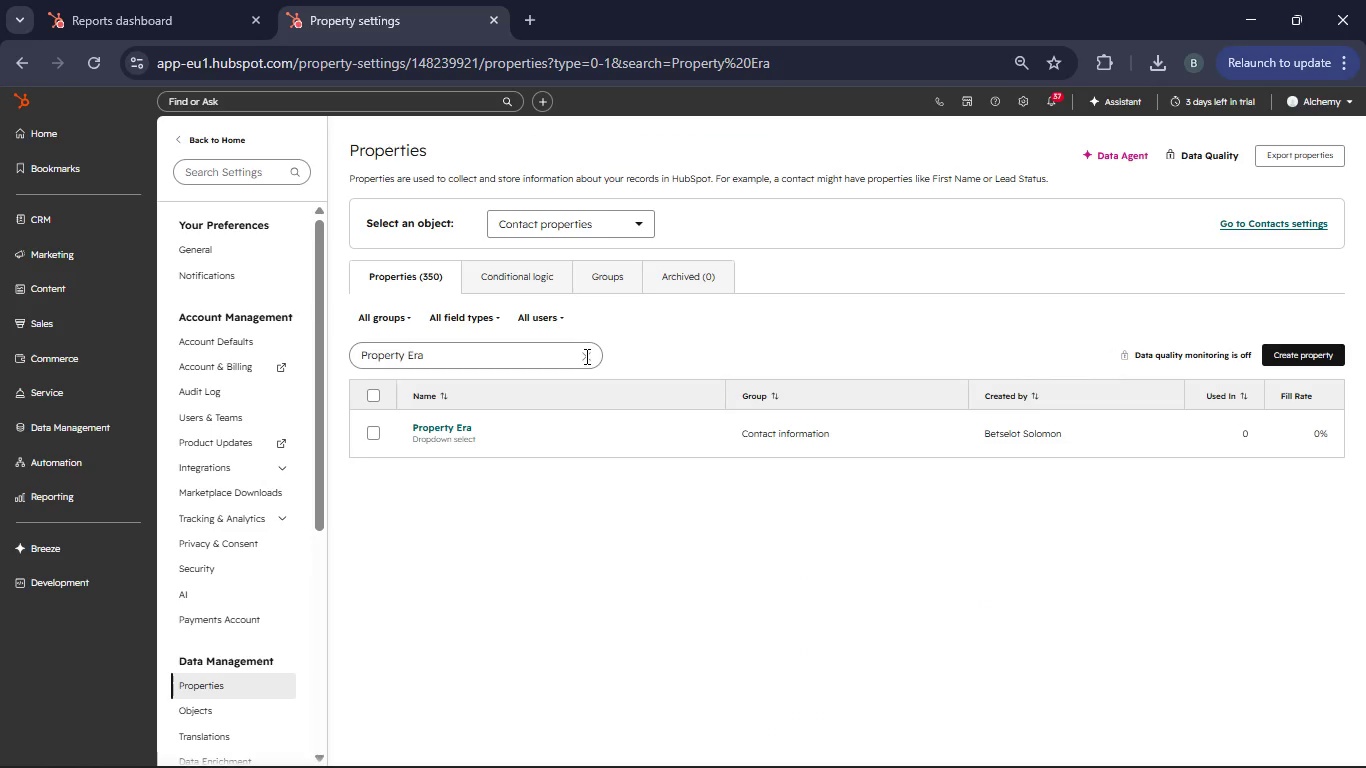 
left_click([1261, 356])
 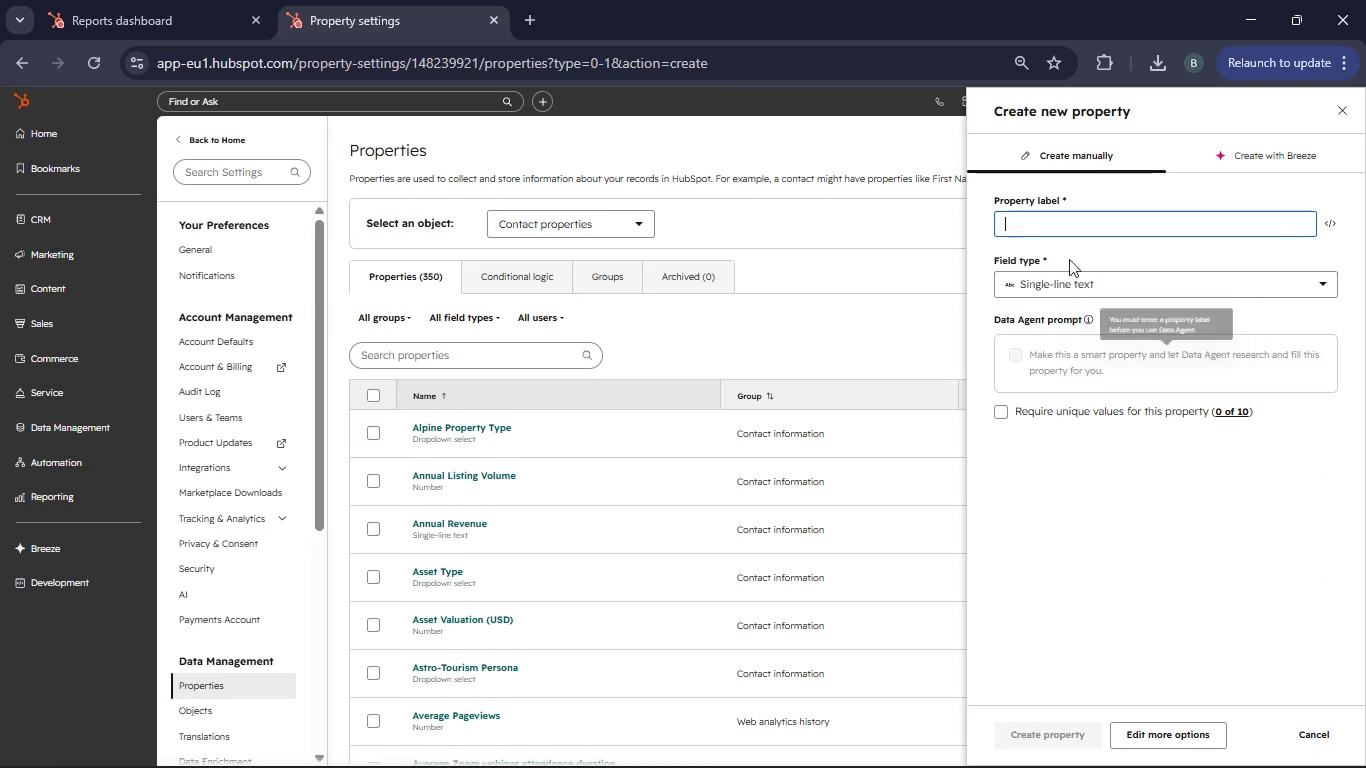 
left_click([1016, 227])
 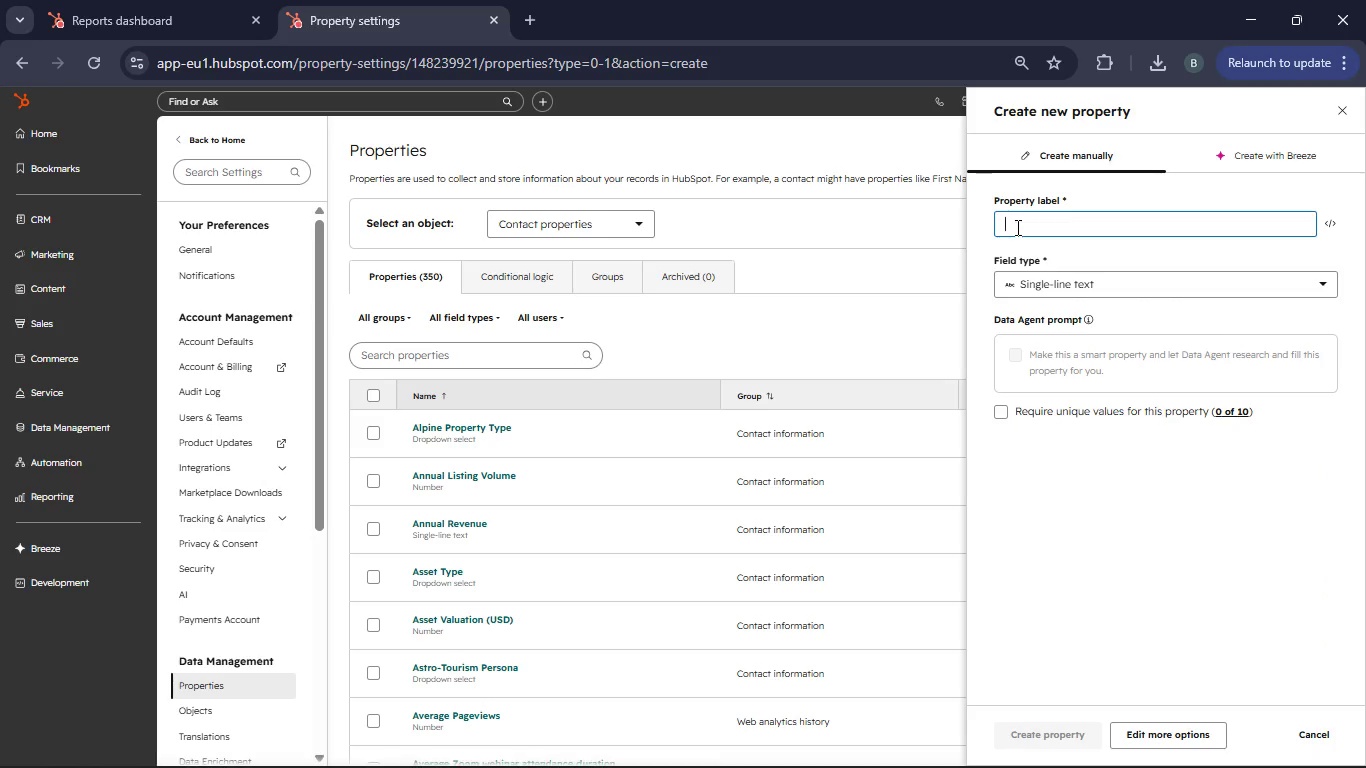 
type(<)
key(Backspace)
type(Material Interesr)
key(Backspace)
type(t)
 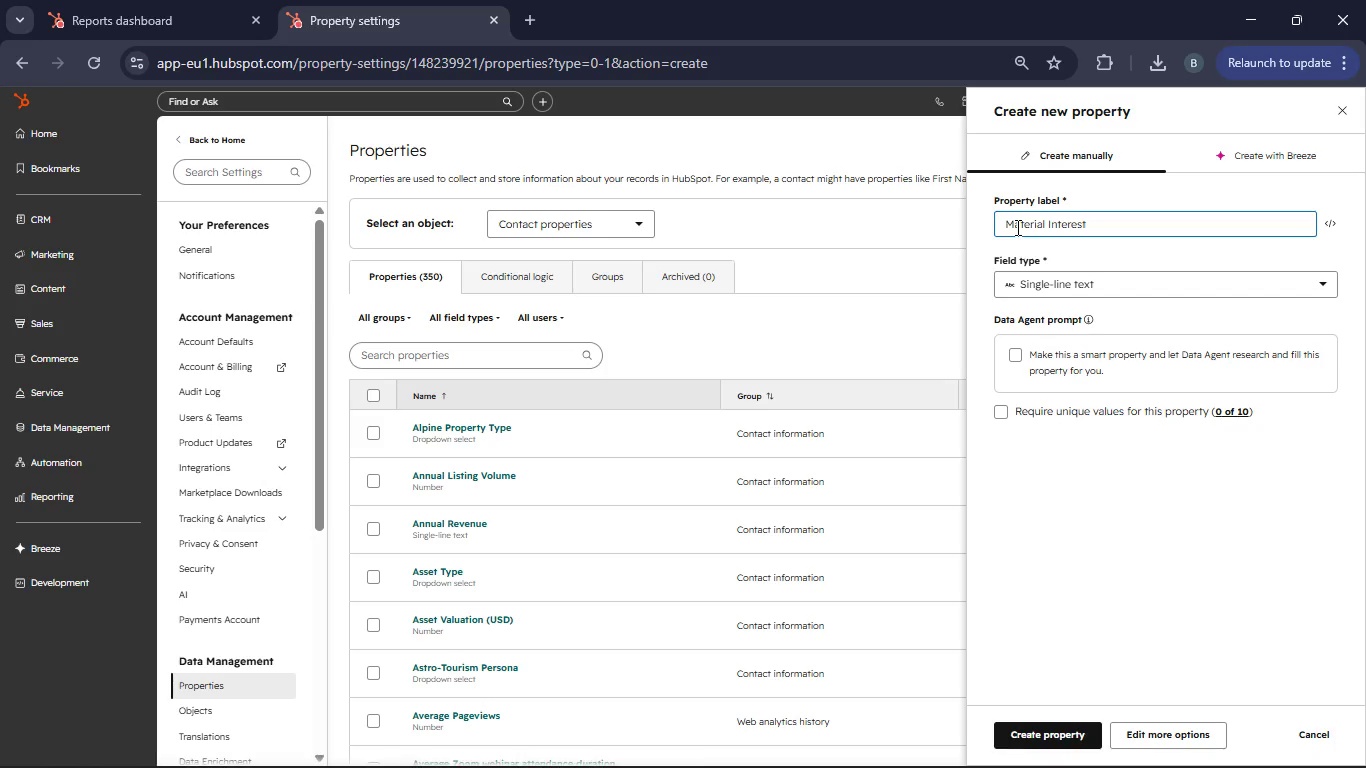 
left_click([1325, 285])
 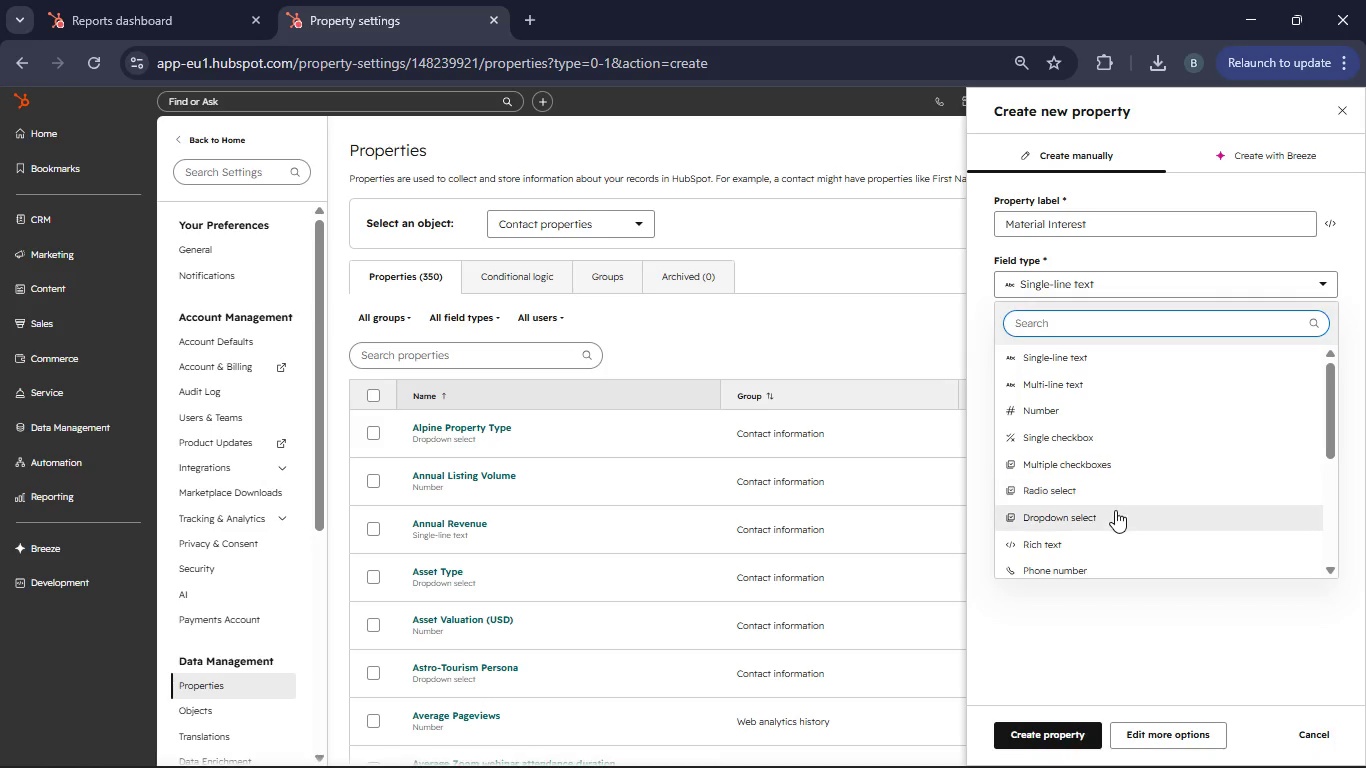 
left_click([1113, 514])
 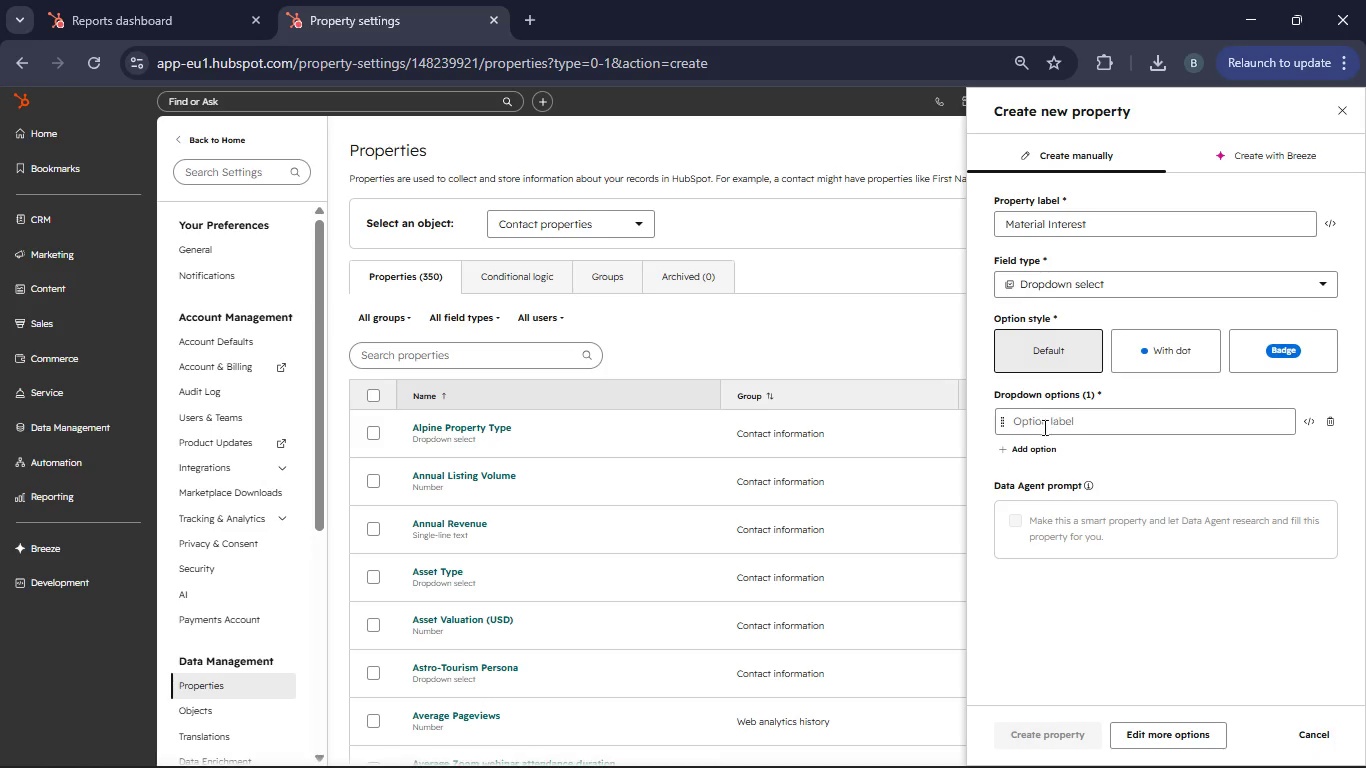 
left_click([1036, 425])
 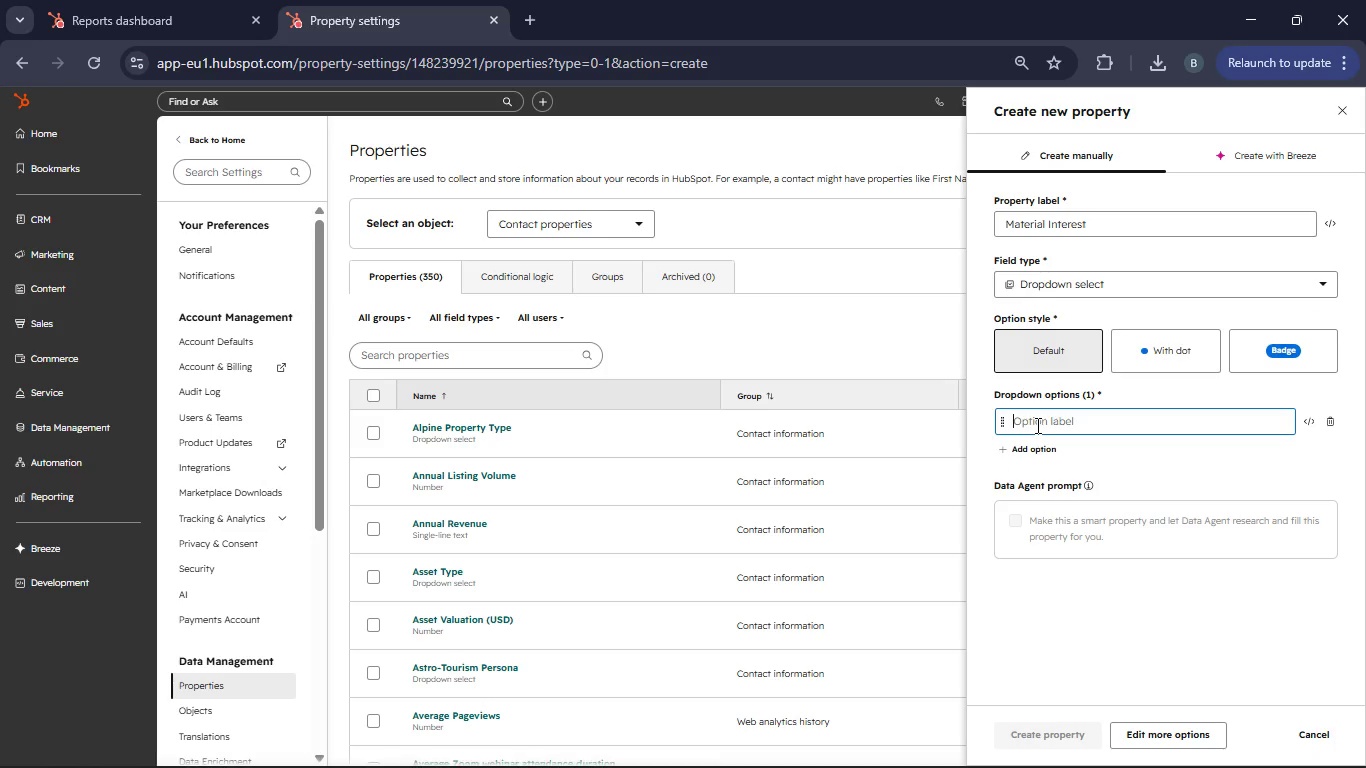 
type(Copper Rooing)
key(Backspace)
key(Backspace)
key(Backspace)
type(fing)
 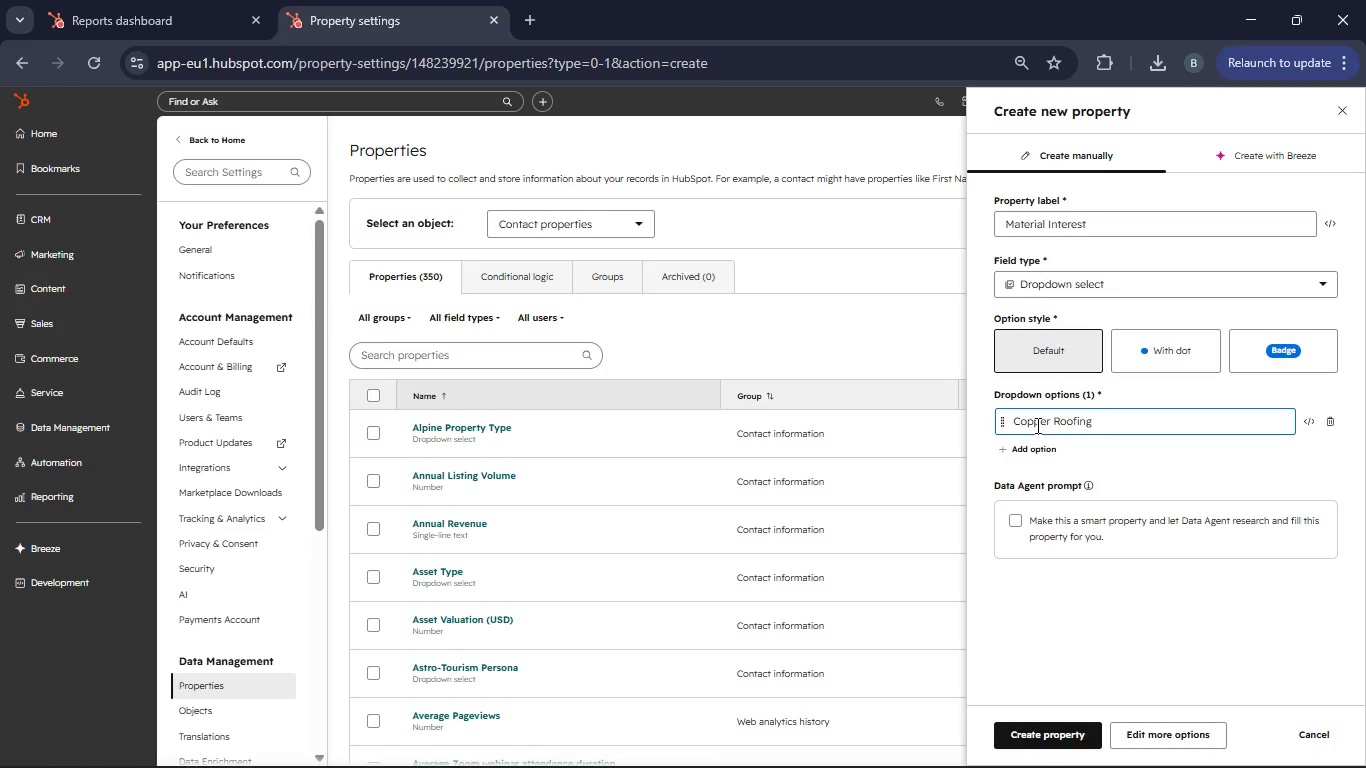 
left_click([1028, 449])
 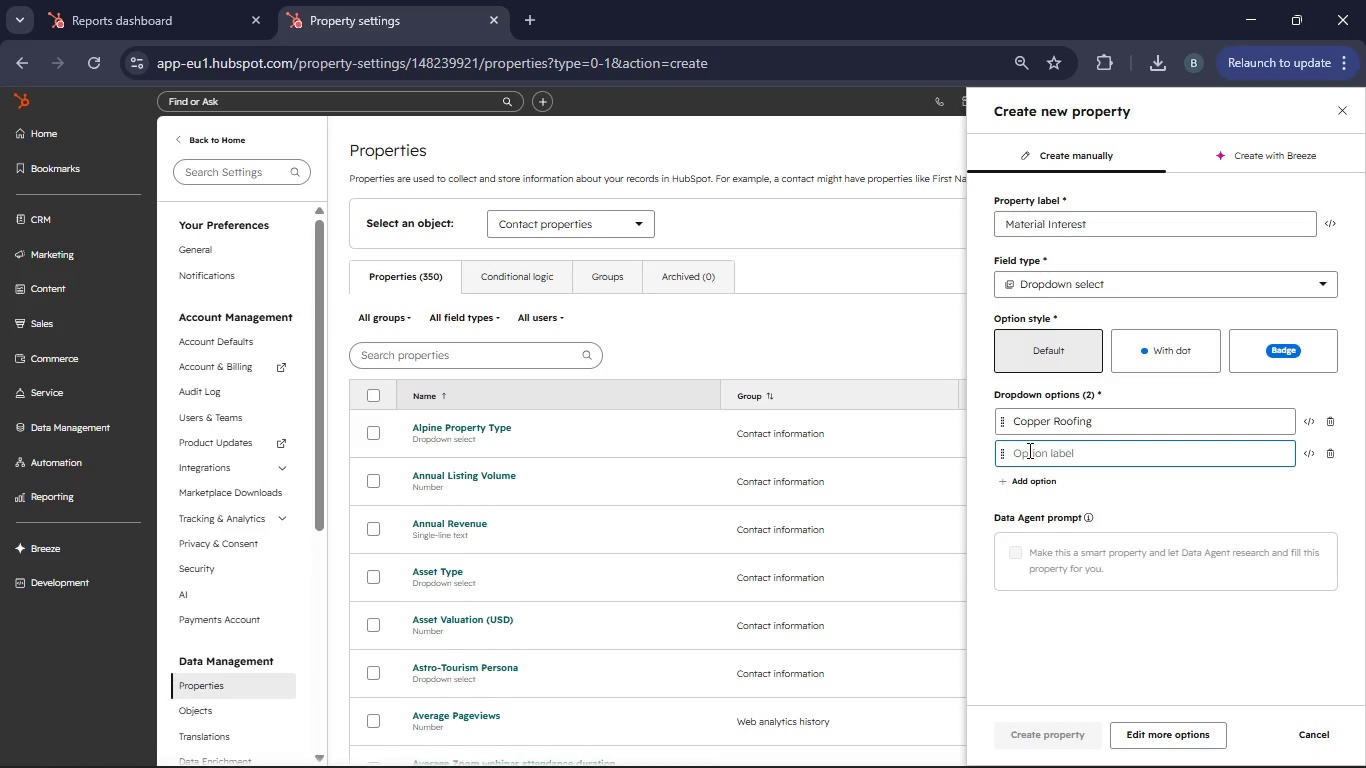 
type(Custom Zinc Facades)
 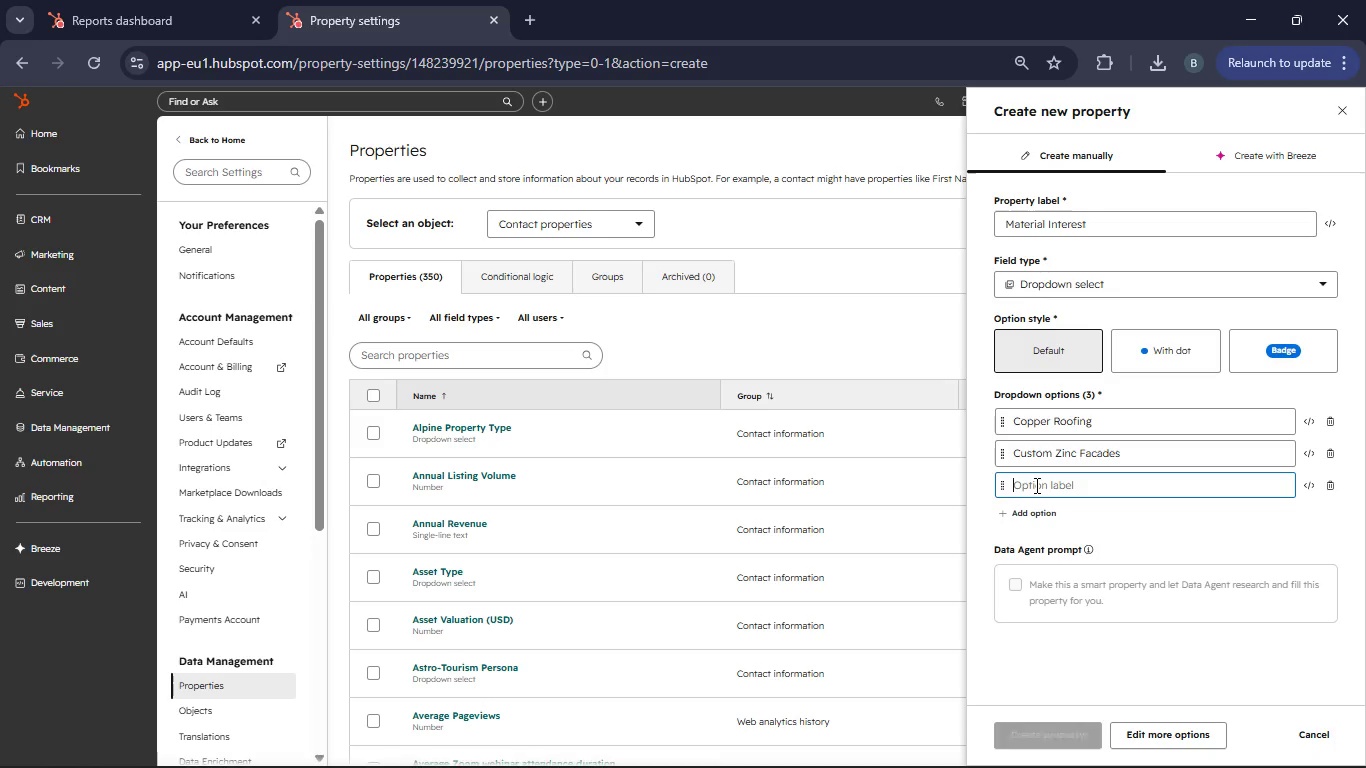 
left_click([1028, 487])
 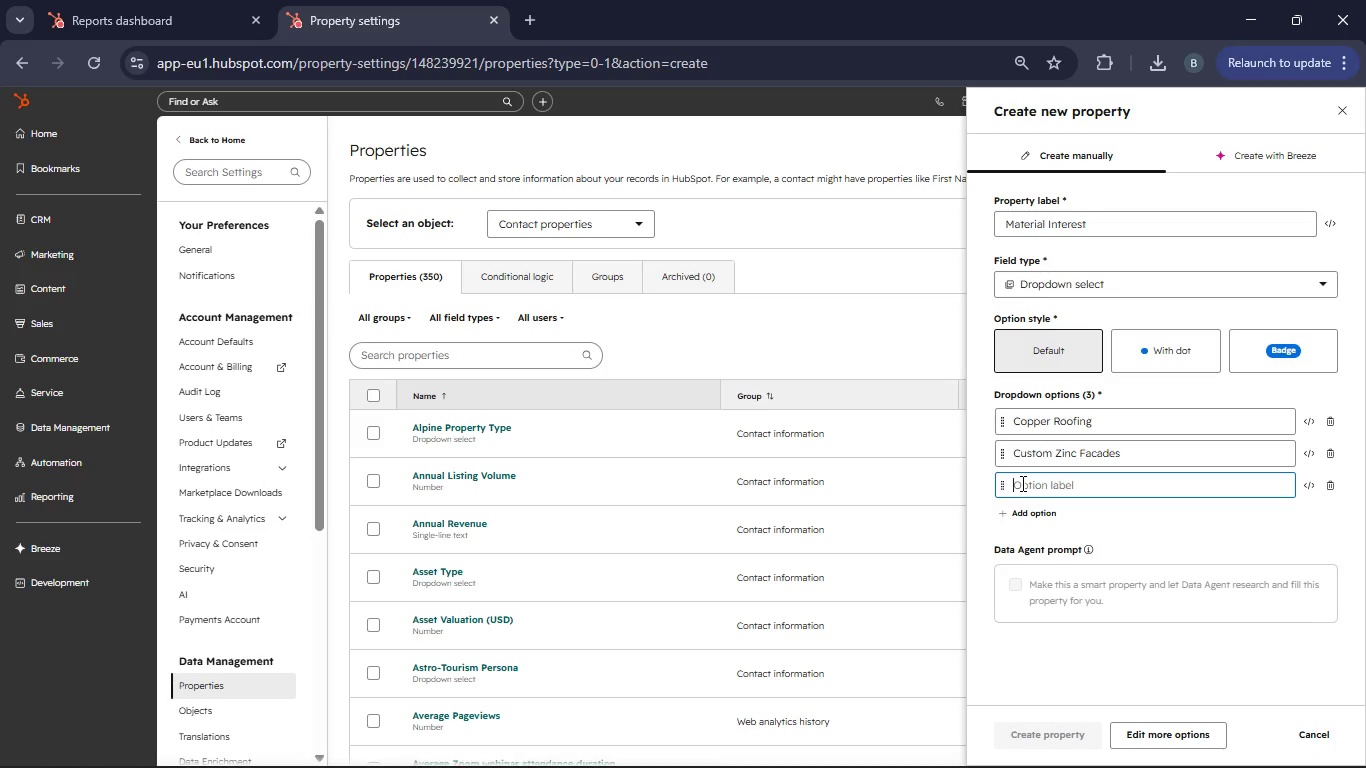 
type(Ornate Gutter Restoration)
 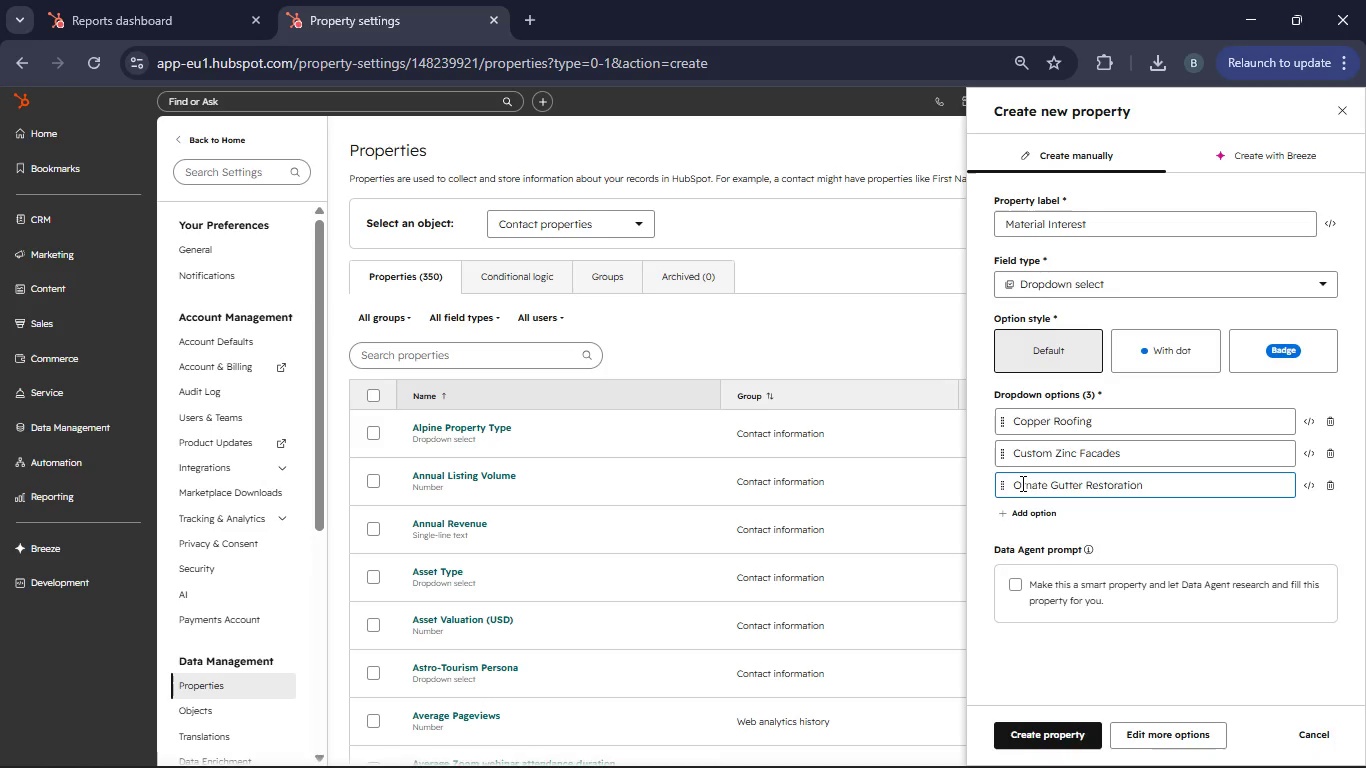 
wait(6.06)
 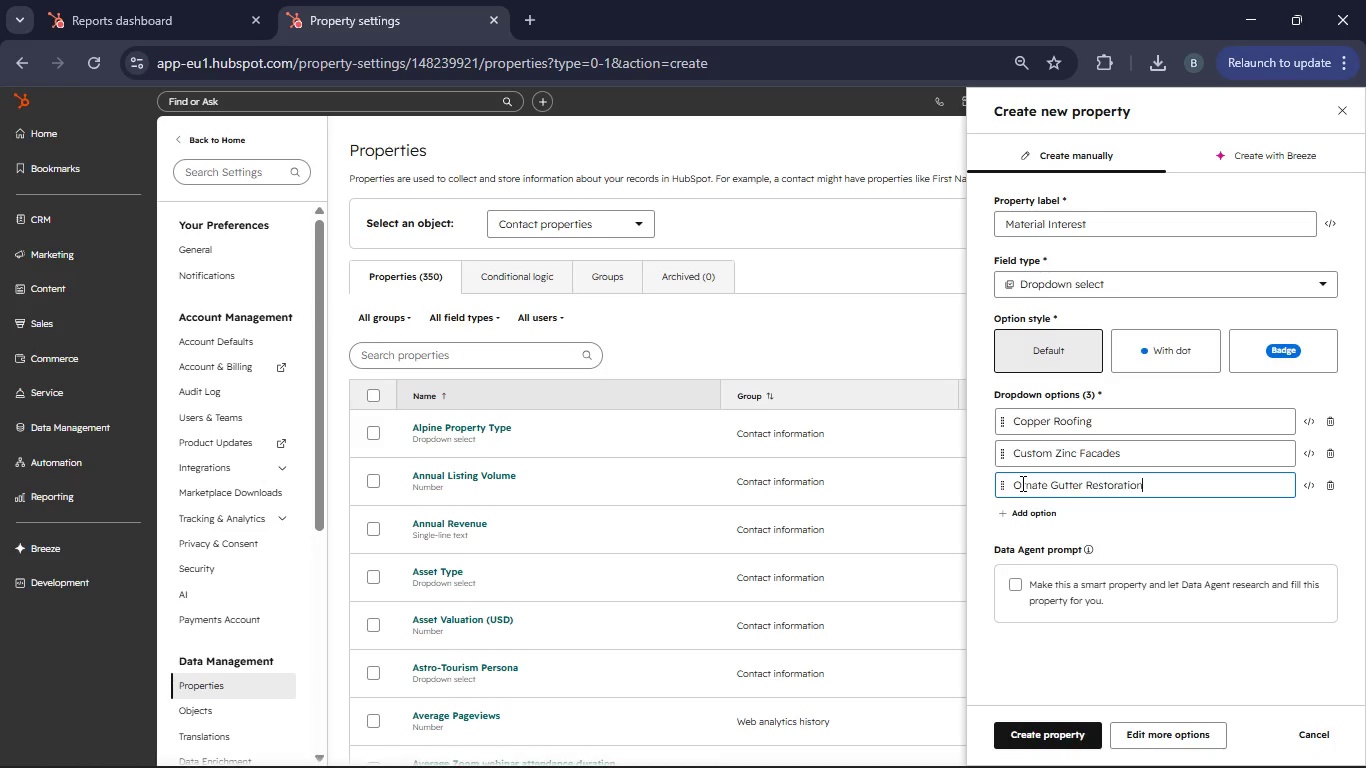 
left_click([1028, 518])
 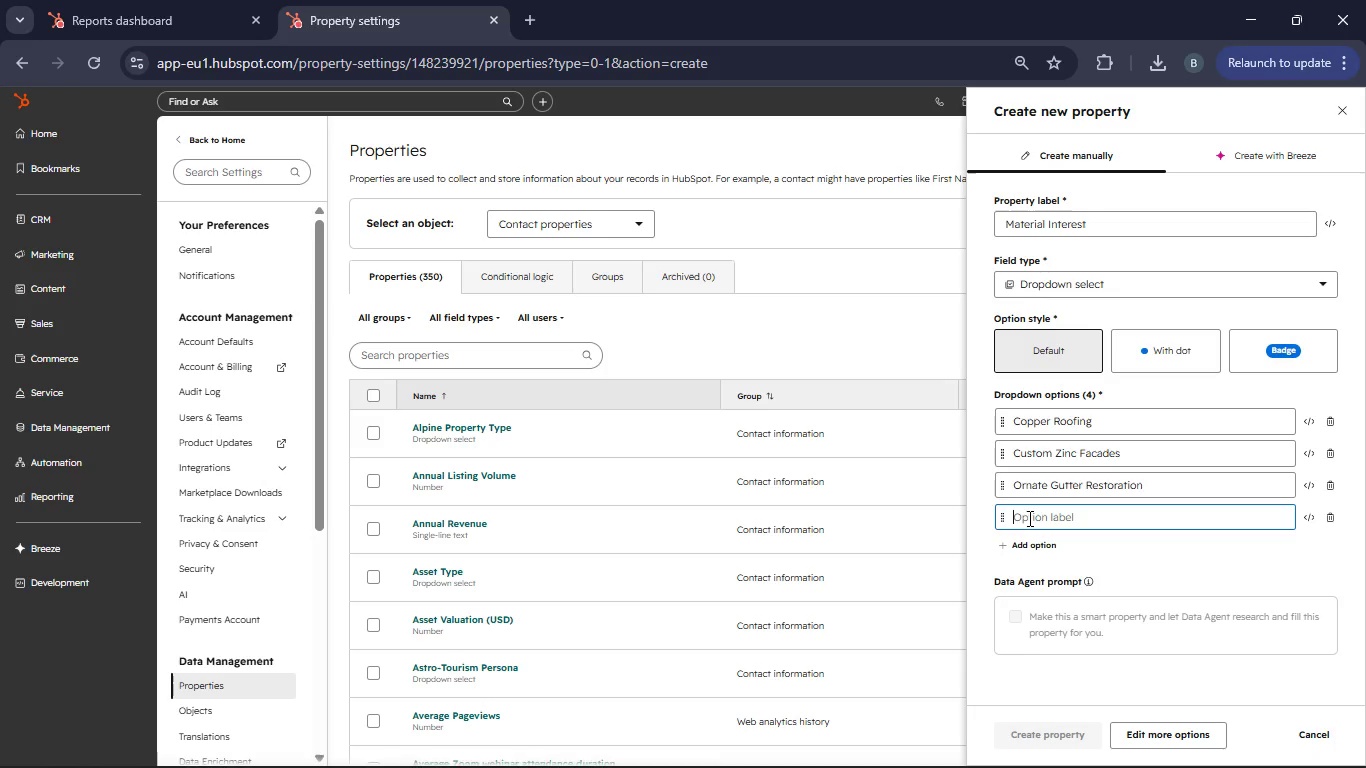 
type(Patina Conservation)
 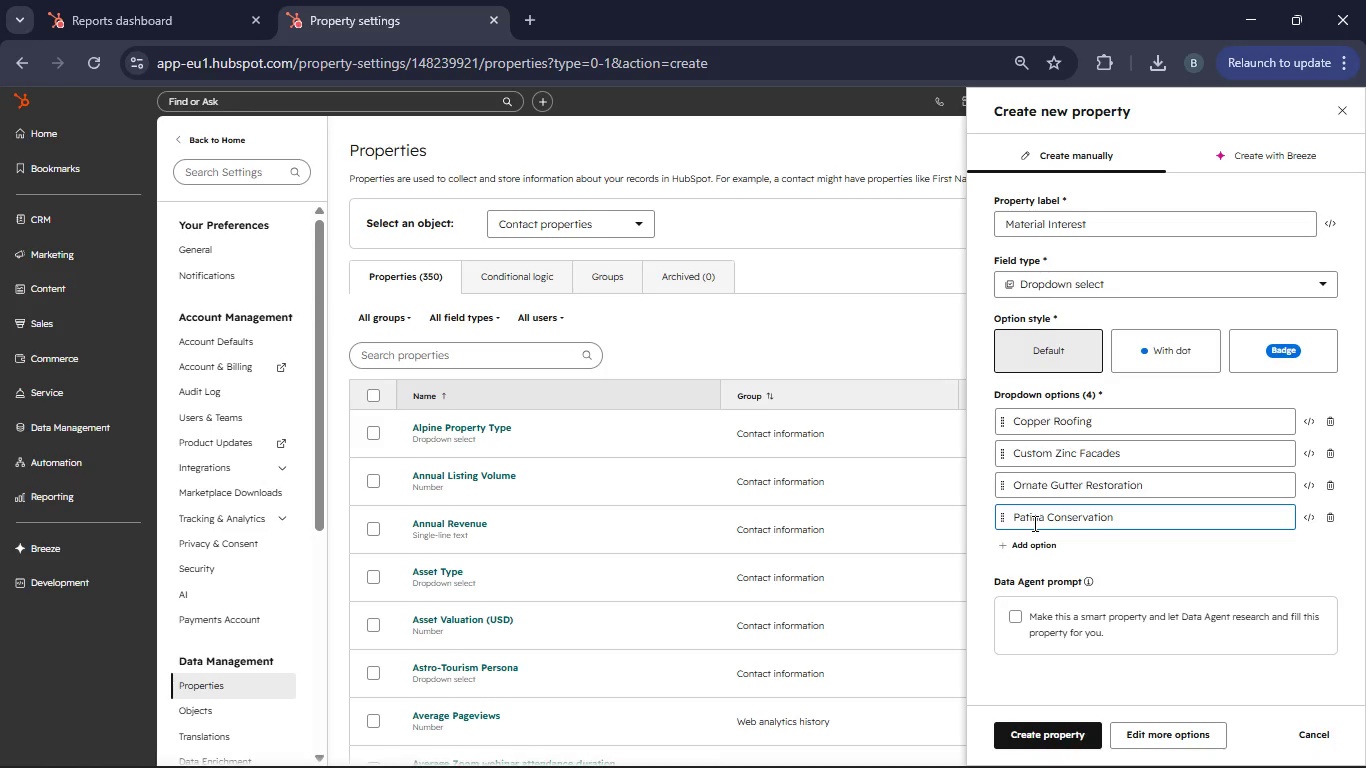 
left_click([1049, 547])
 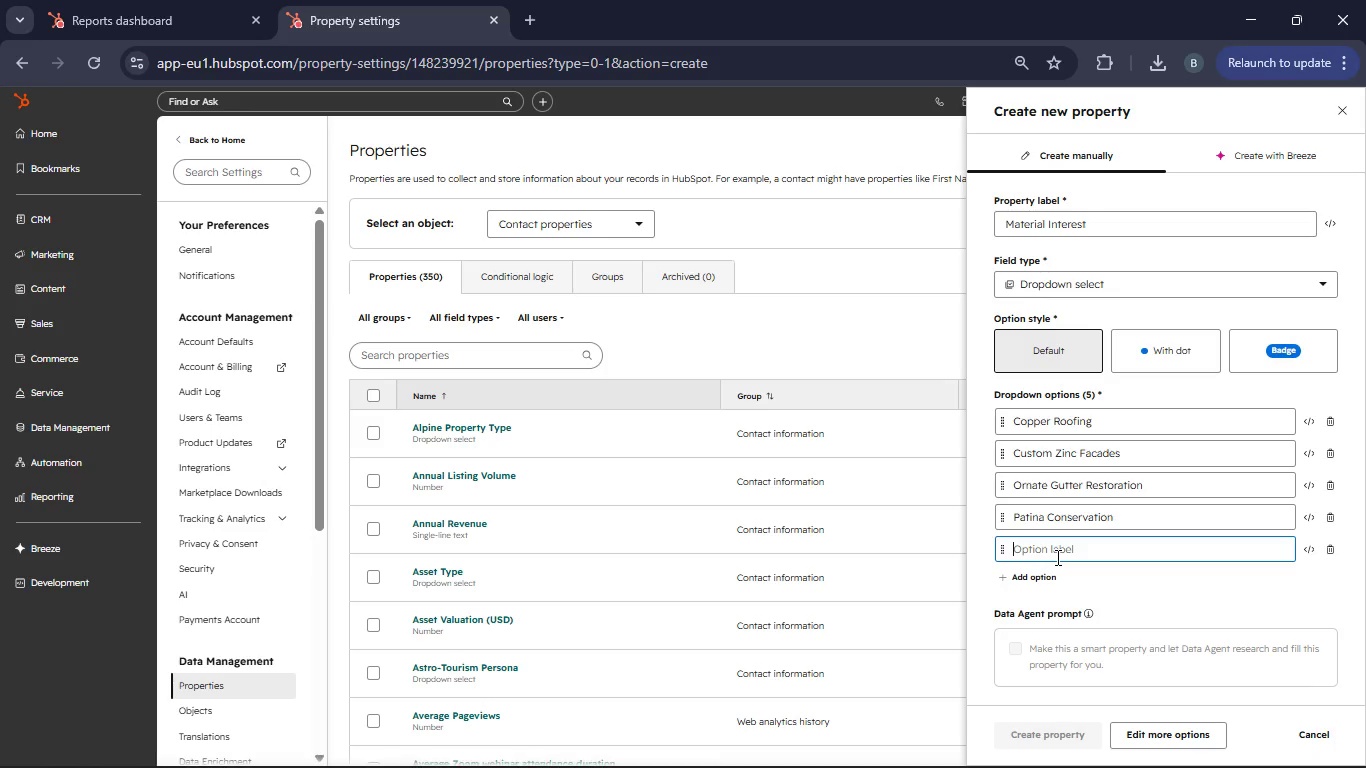 
type(Lead Flashing & Details)
 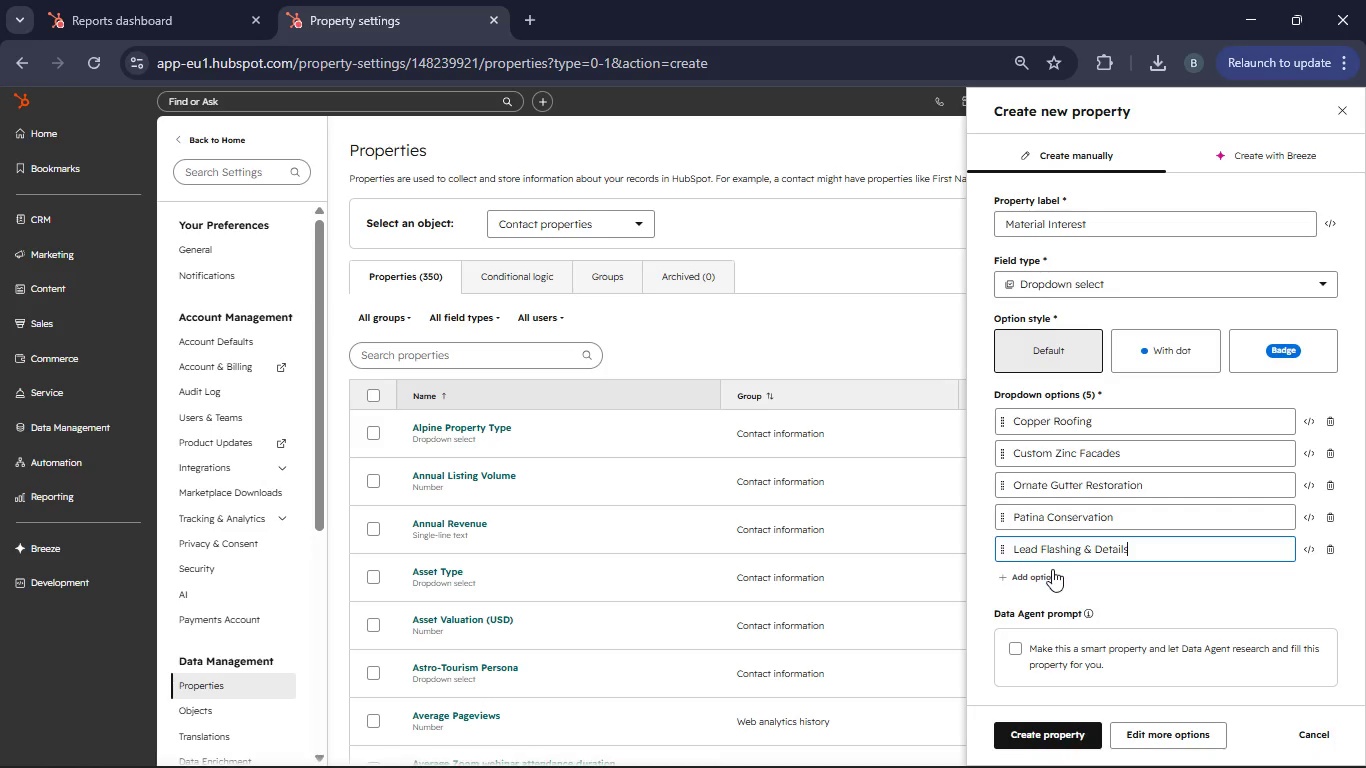 
left_click([1028, 571])
 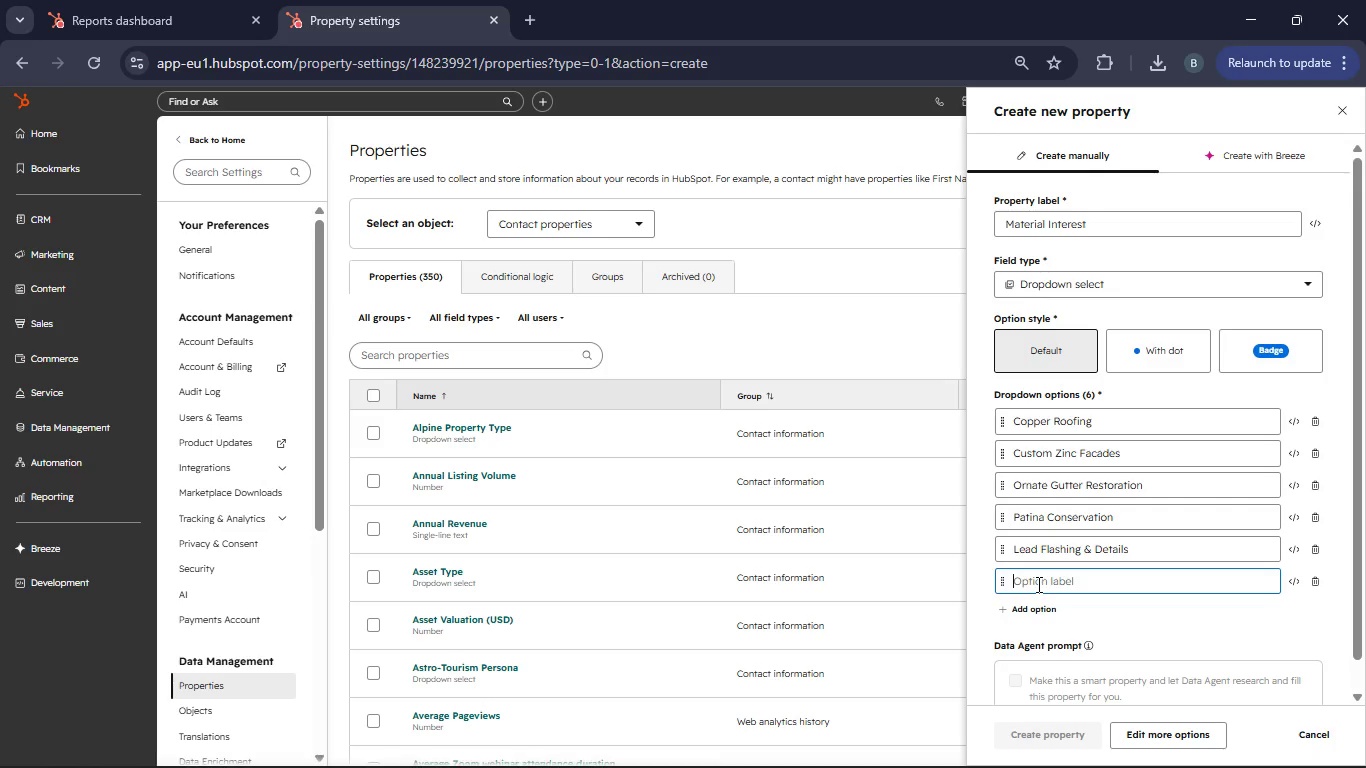 
type(Bronze Cladding)
 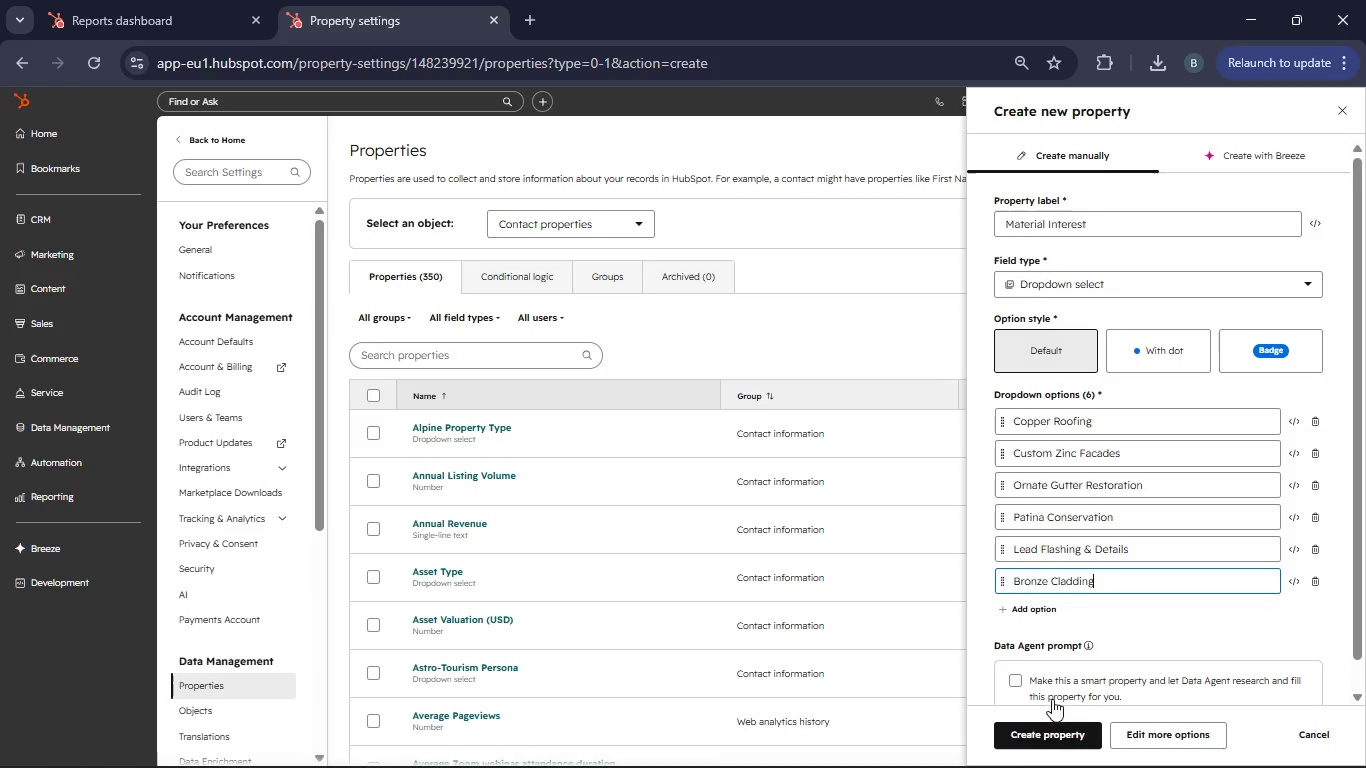 
left_click([1045, 743])
 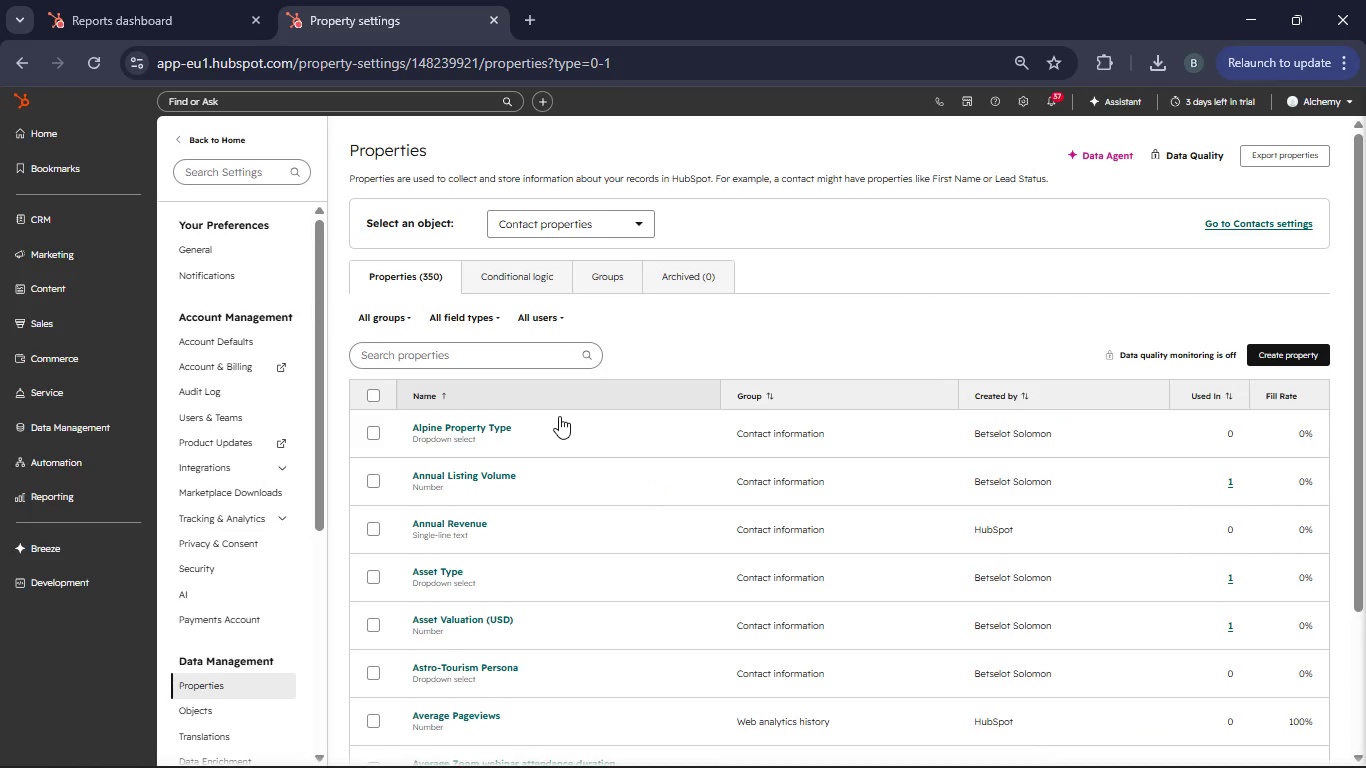 
left_click([429, 354])
 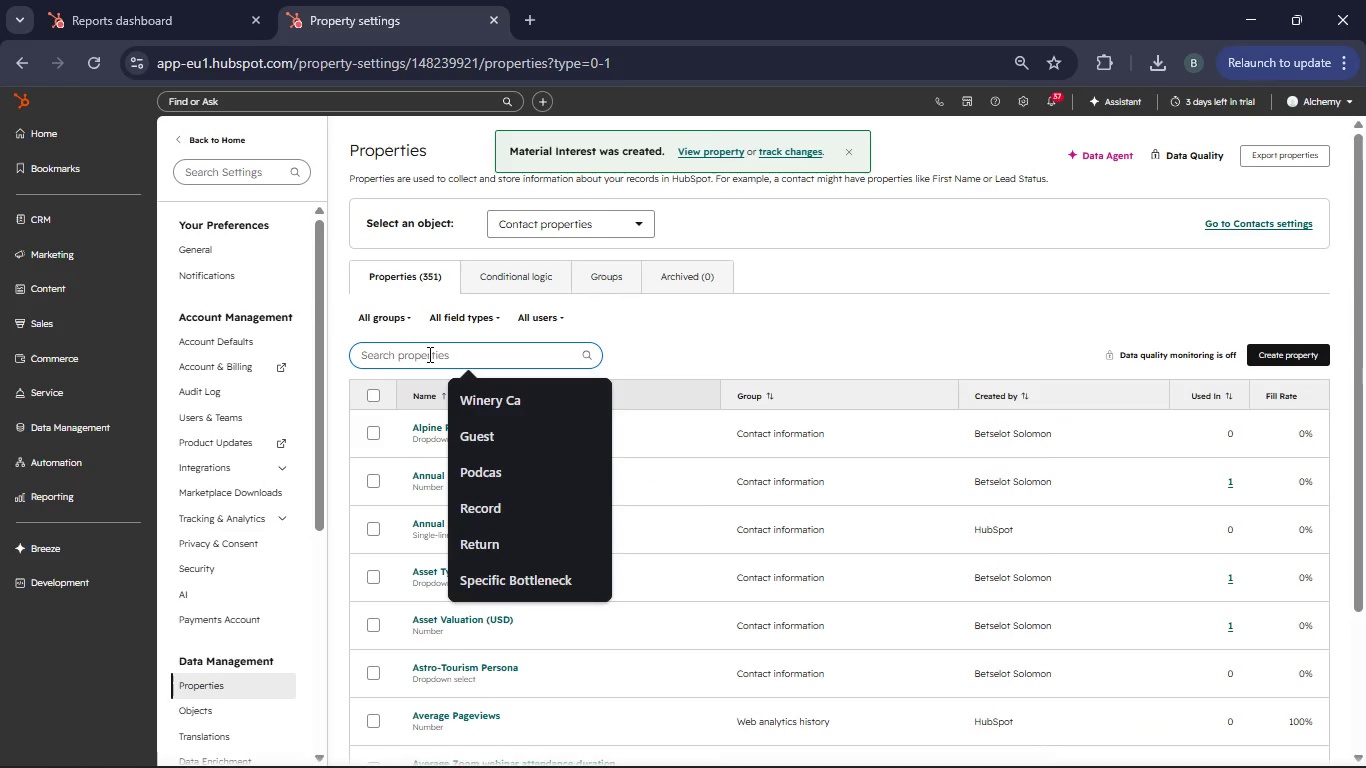 
type(Material Interest)
 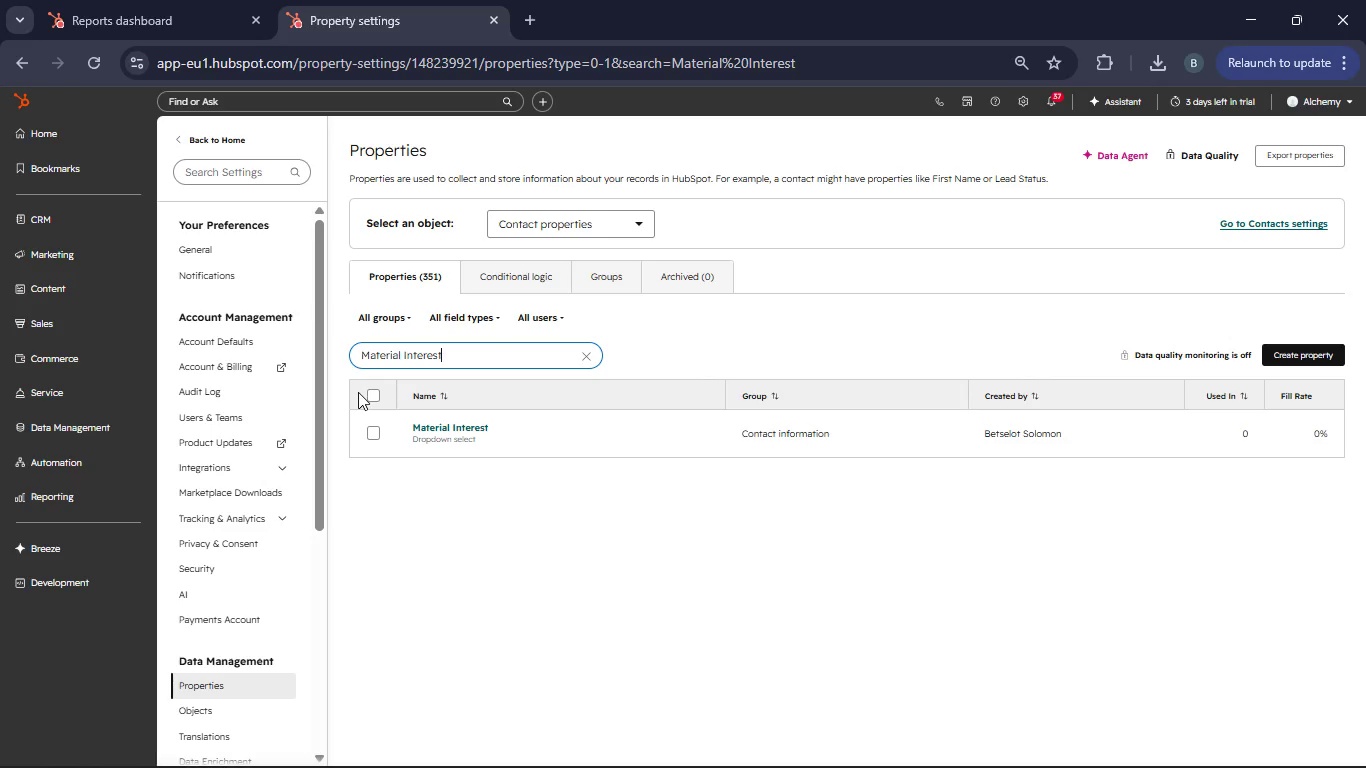 
left_click([379, 436])
 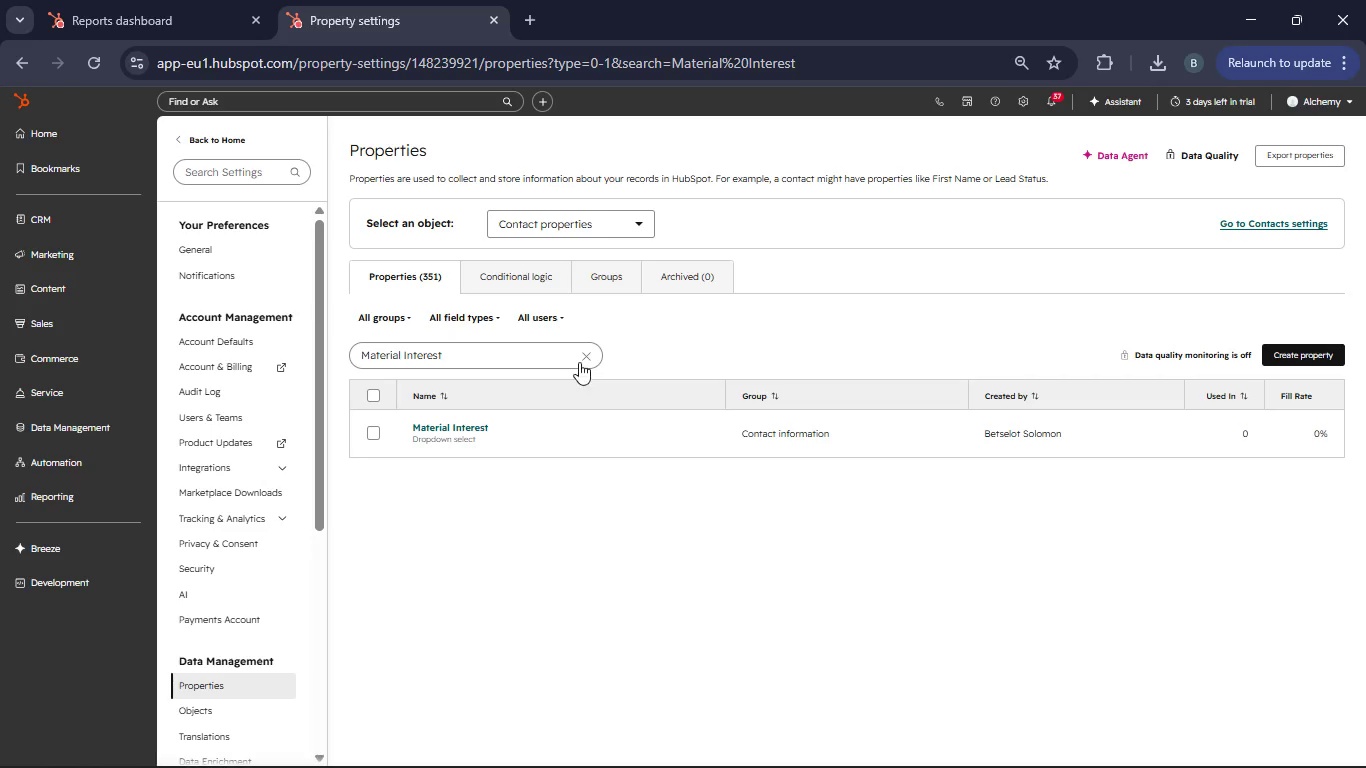 
left_click([583, 361])
 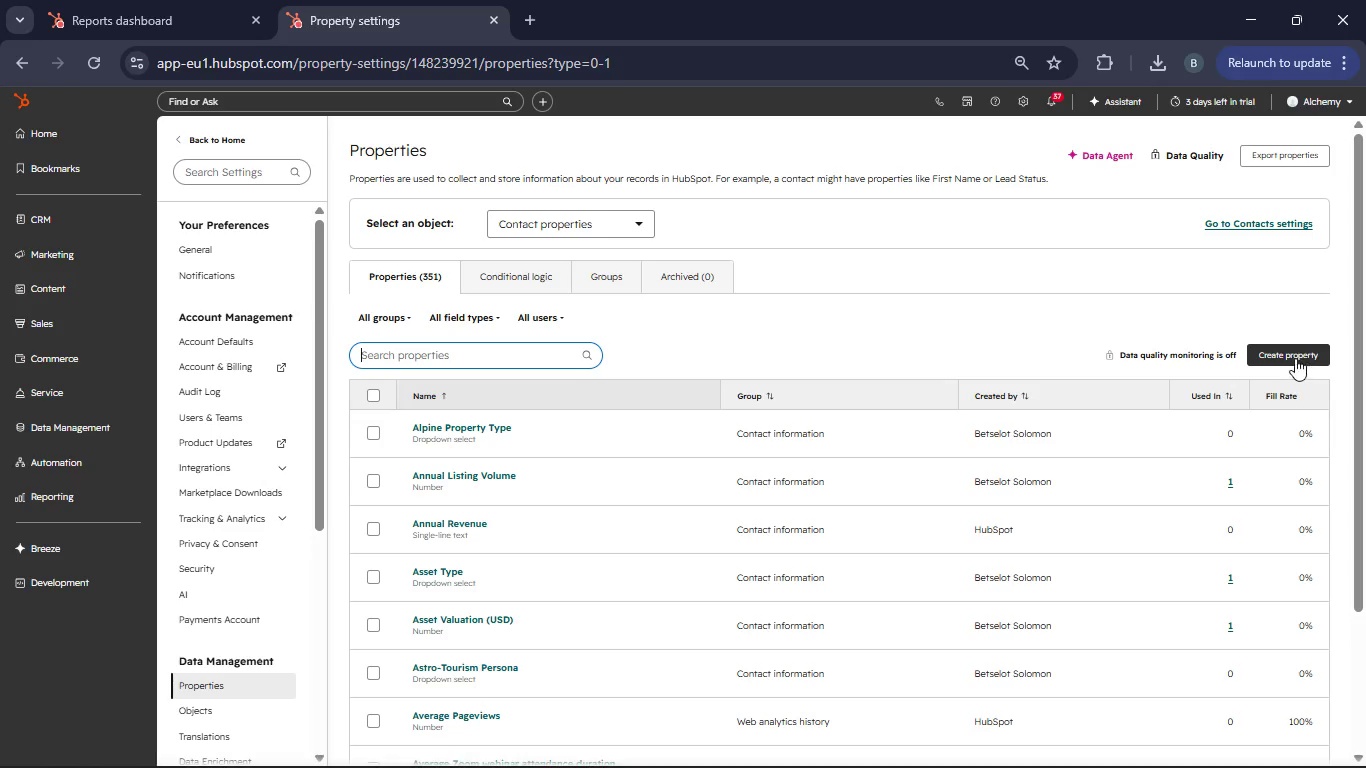 
left_click([1287, 355])
 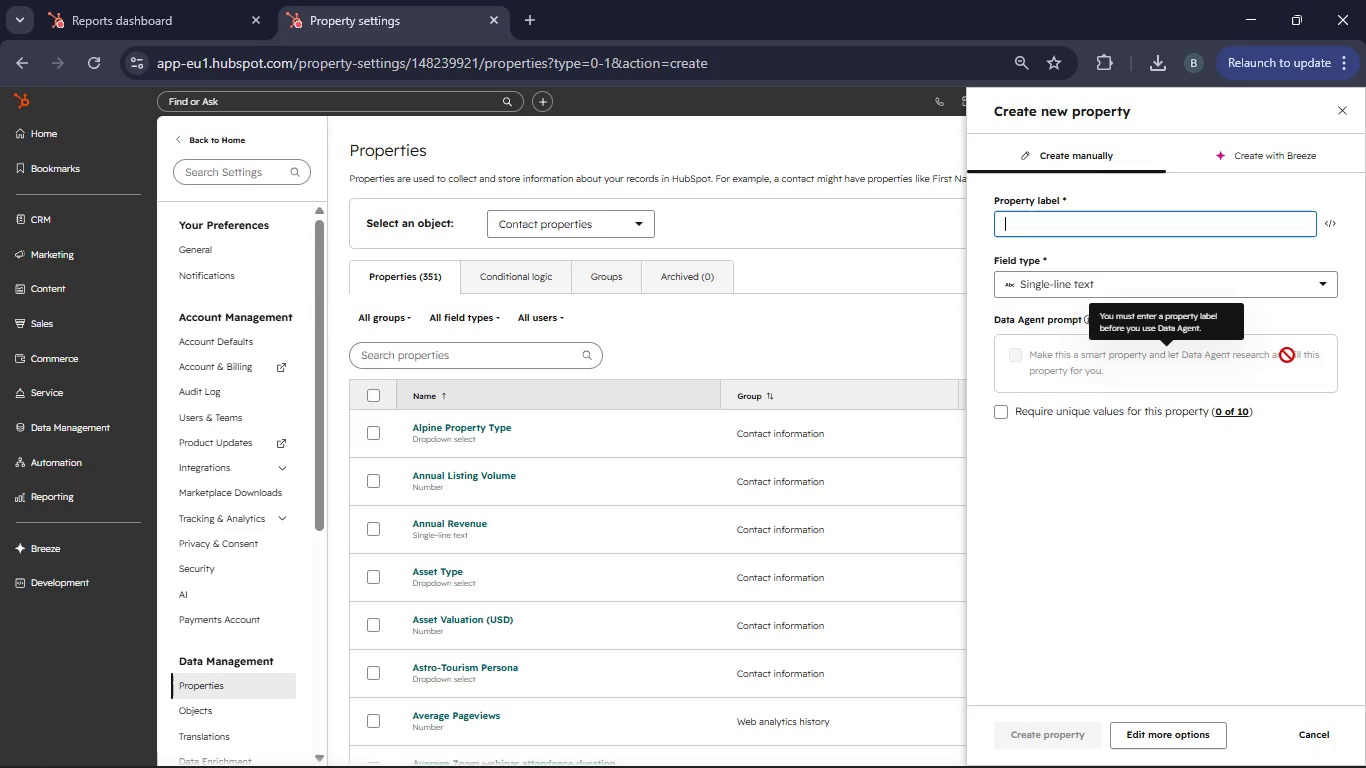 
type(Desi)
key(Backspace)
key(Backspace)
type(cision Timeline)
 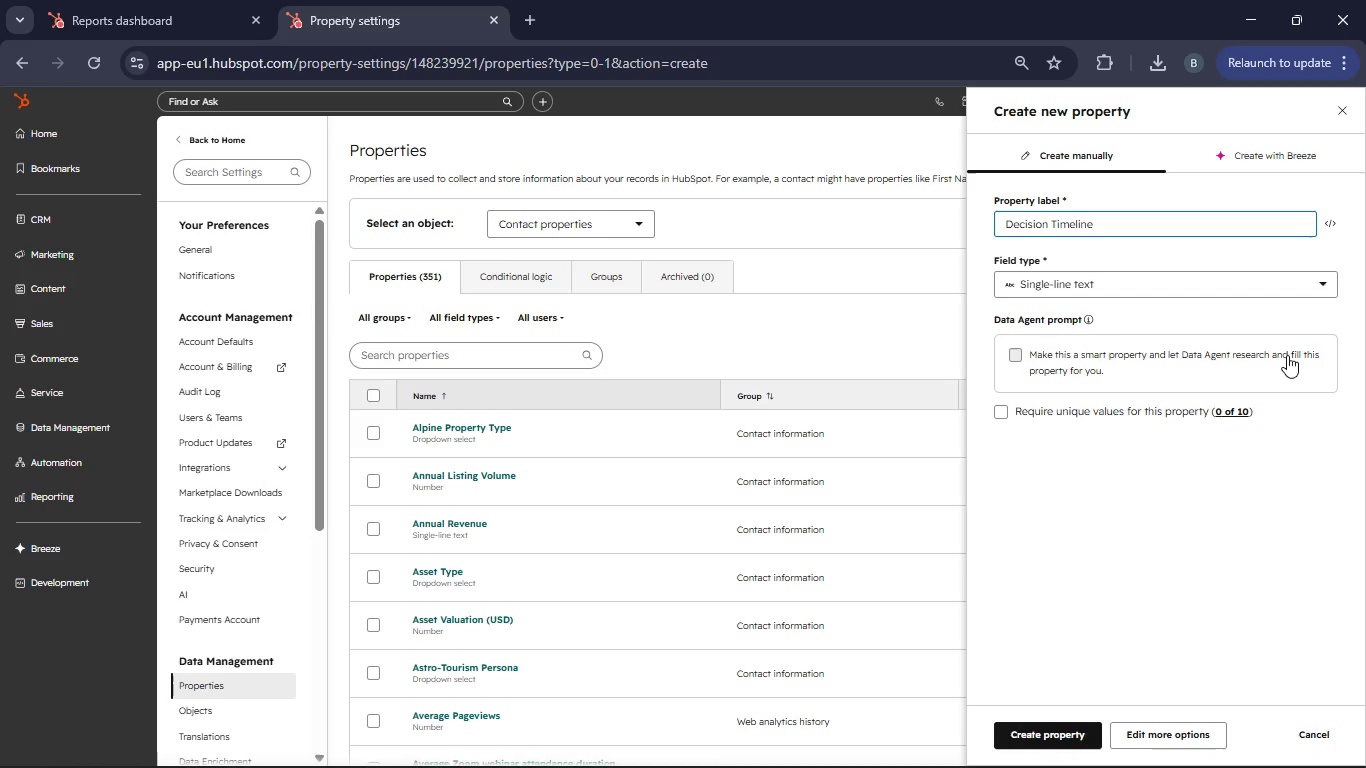 
left_click([1322, 290])
 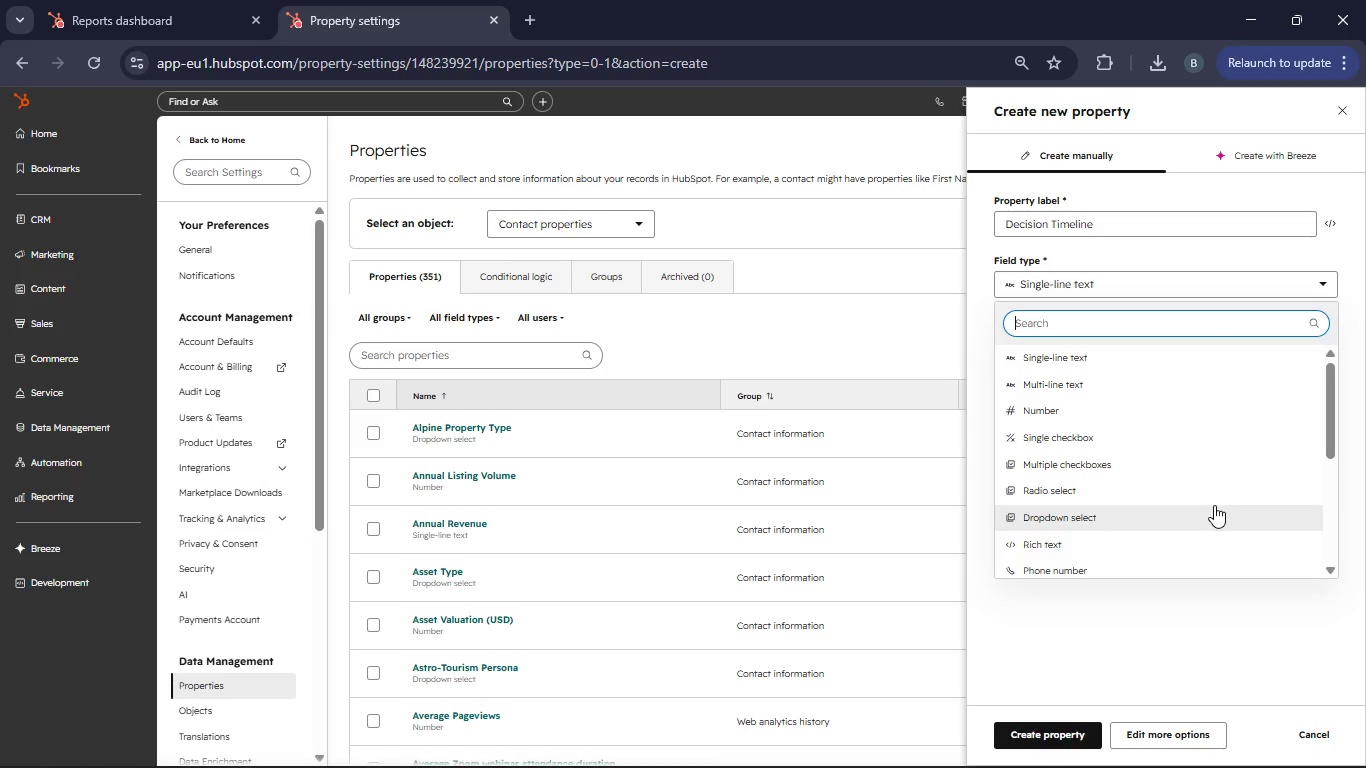 
left_click([1210, 509])
 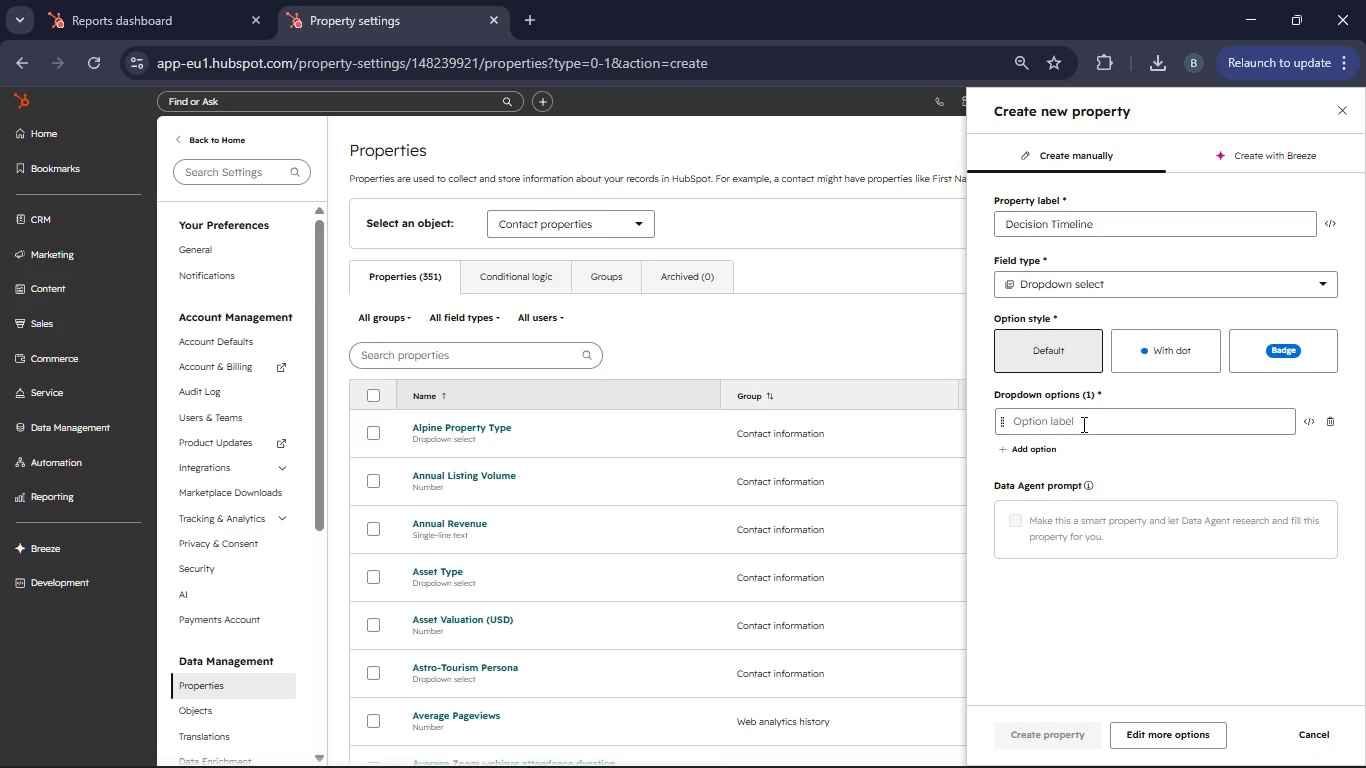 
left_click([1082, 424])
 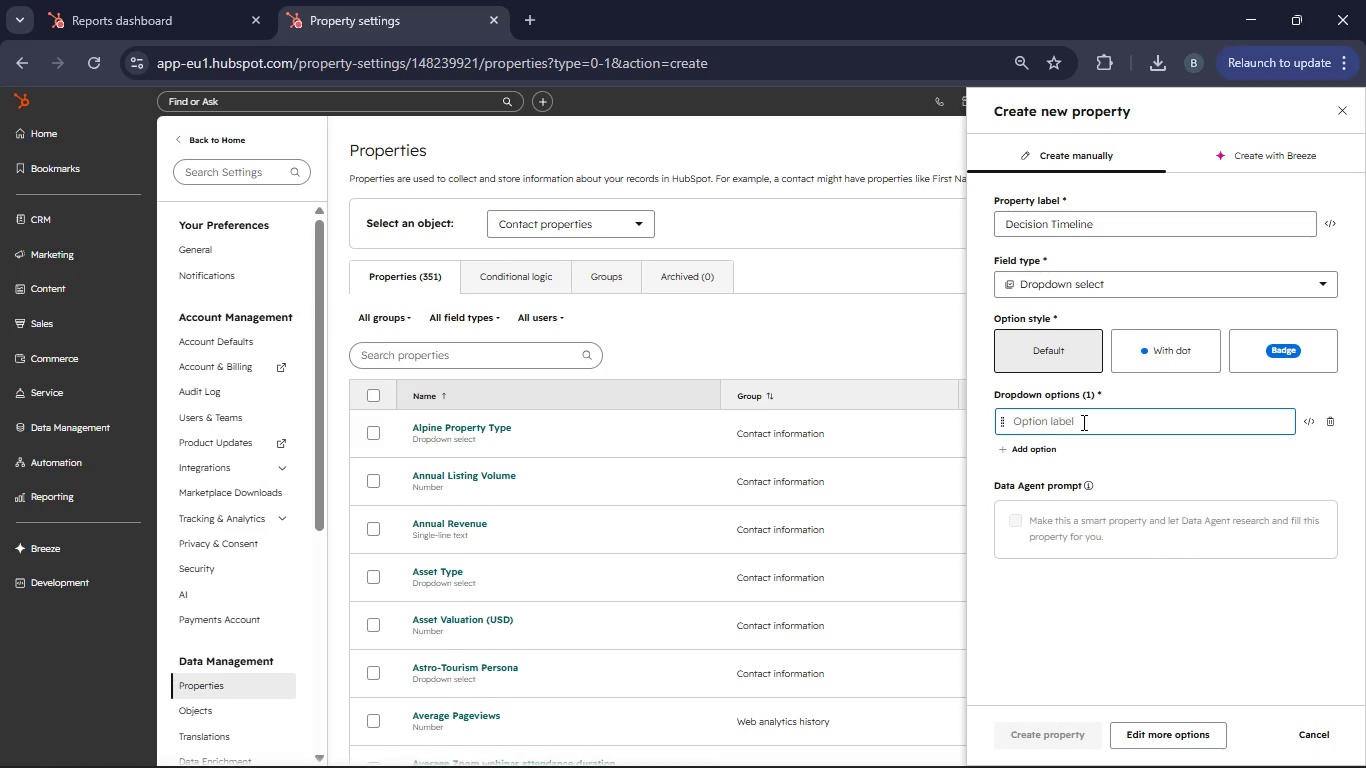 
type(Immediate (0-30)
key(Backspace)
type( Months)
 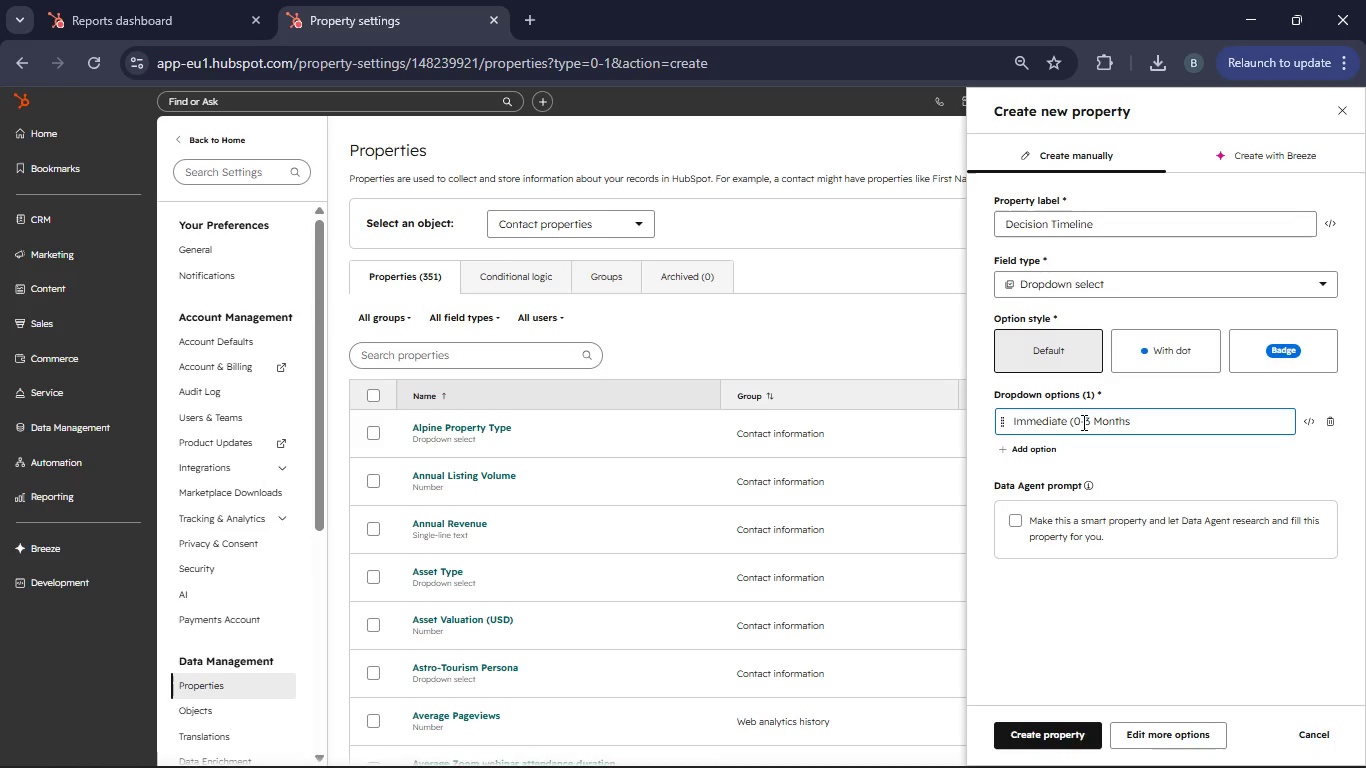 
hold_key(key=ShiftRight, duration=1.81)
 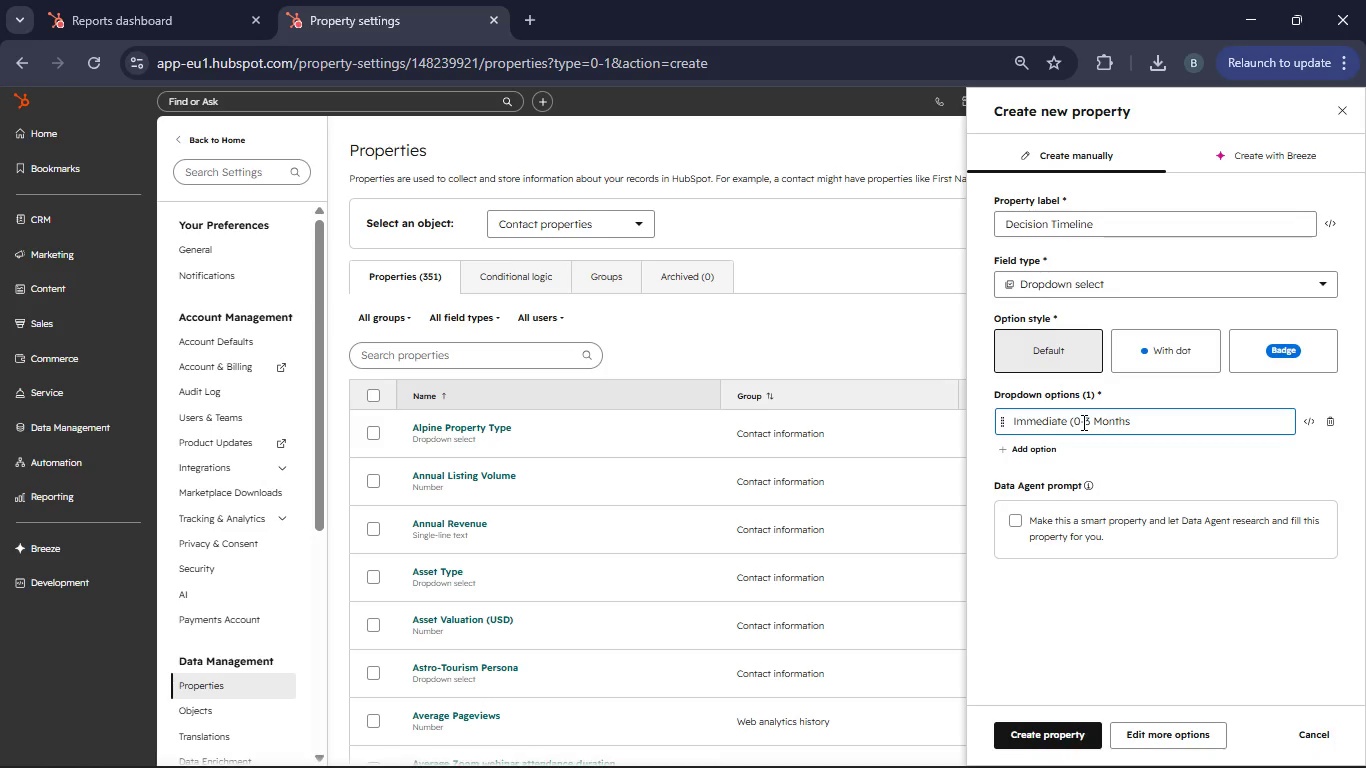 
hold_key(key=ShiftRight, duration=1.5)
 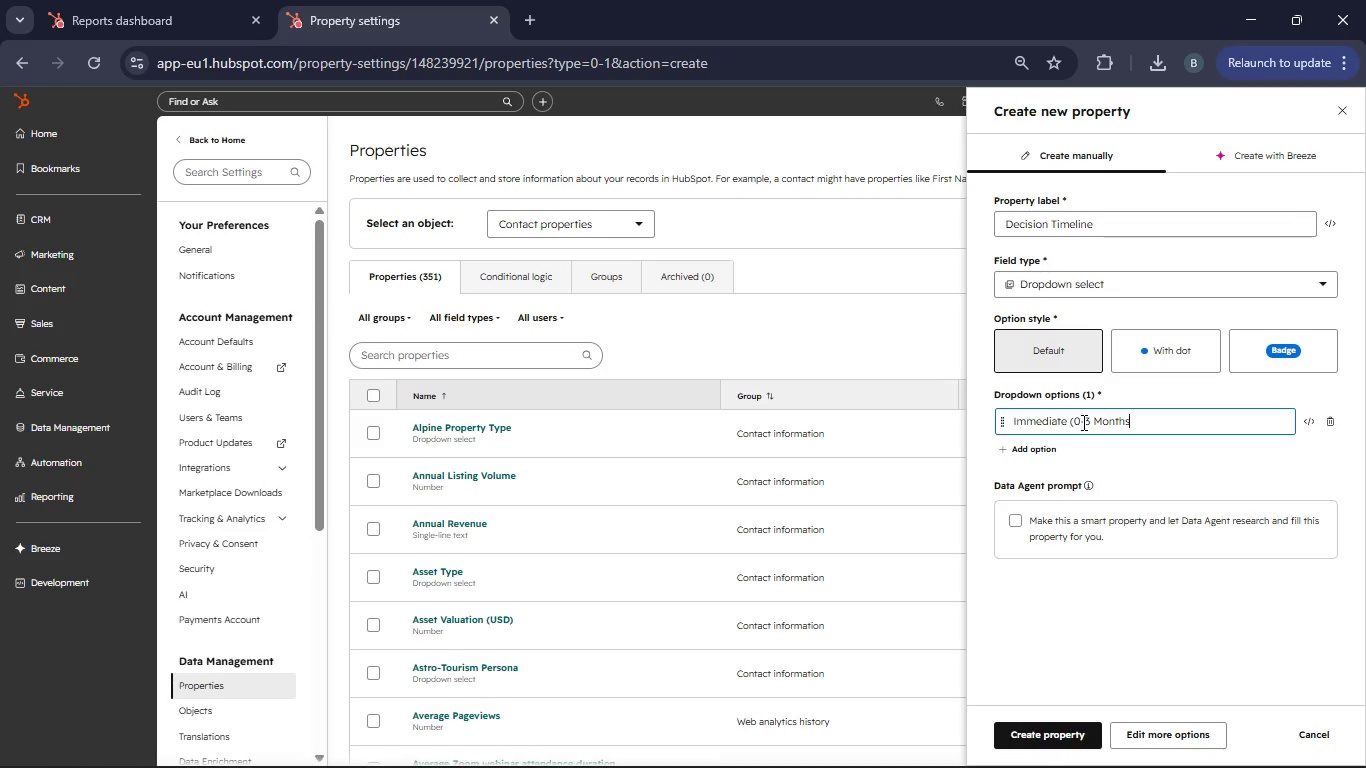 
type())))
key(Backspace)
key(Backspace)
 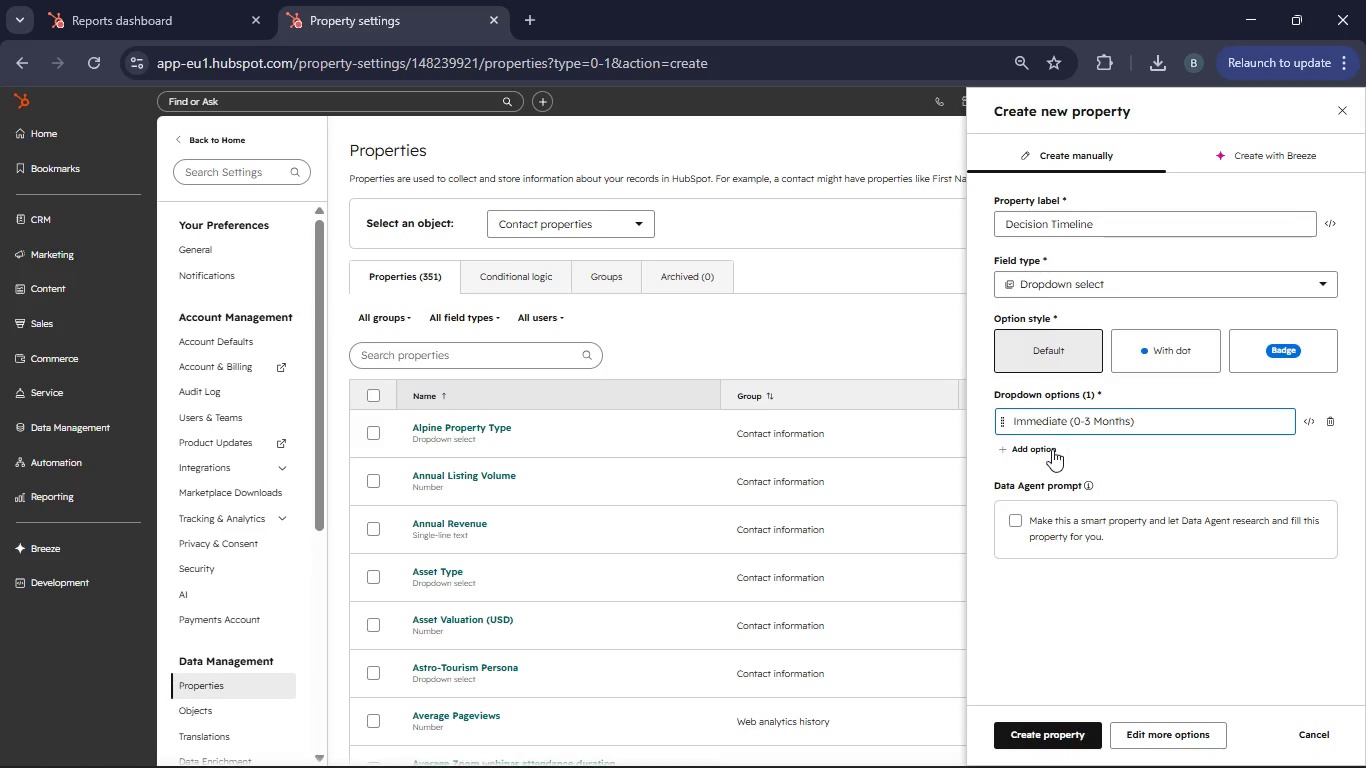 
left_click([1043, 448])
 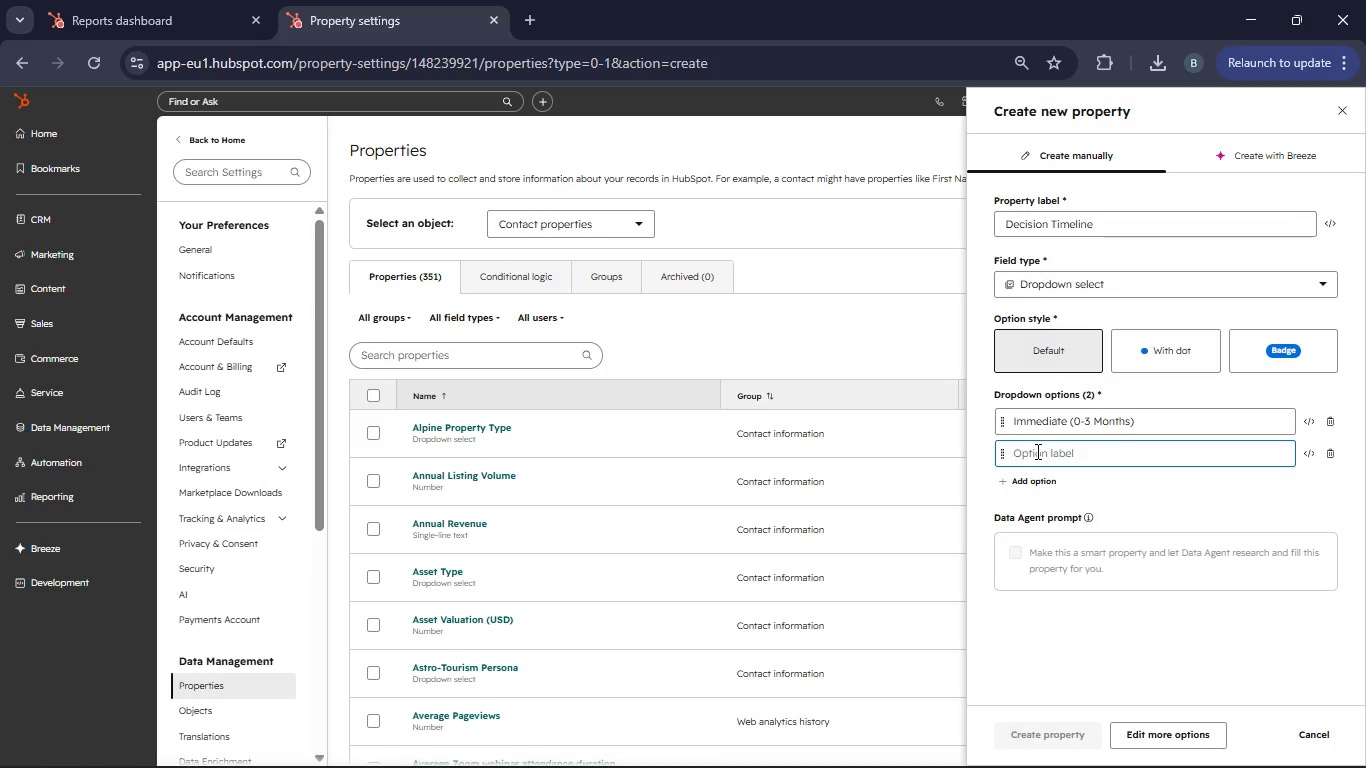 
type(Short )
key(Backspace)
type(-Term )
 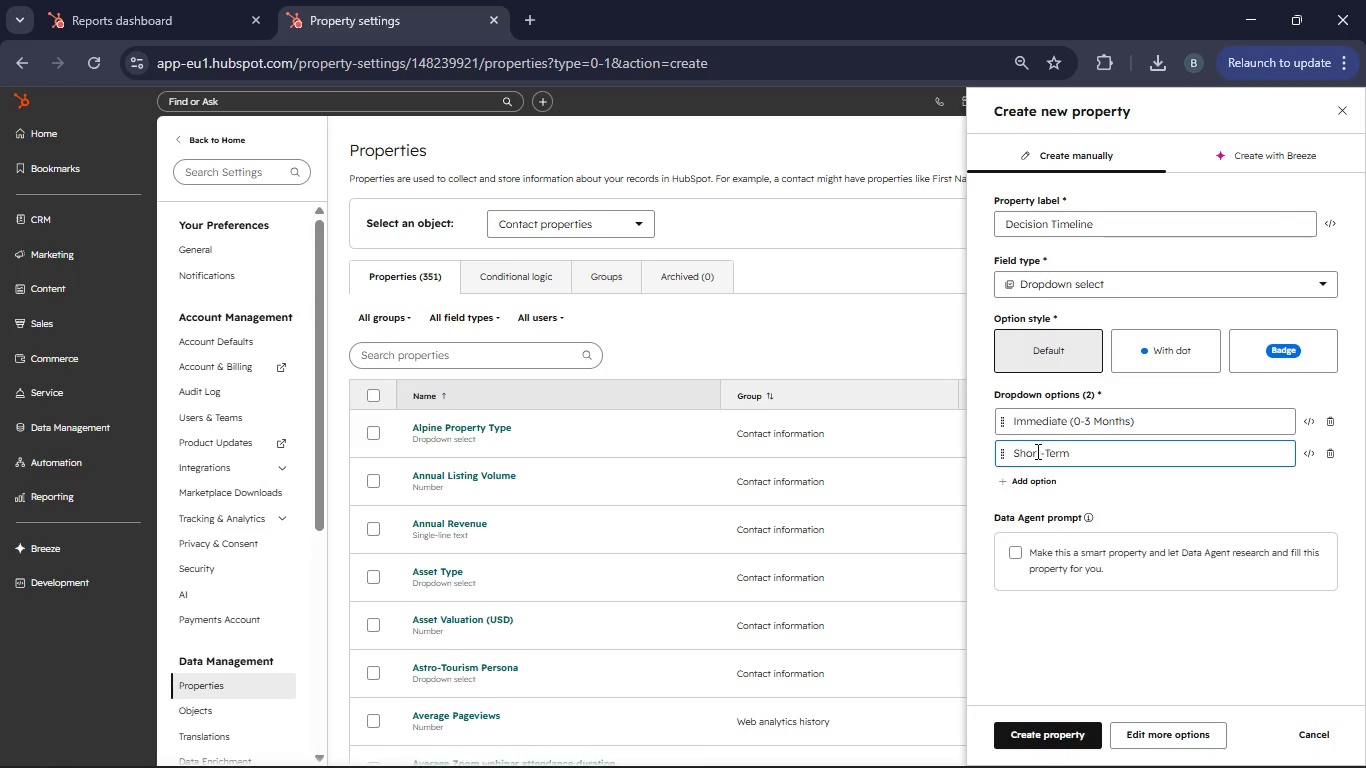 
hold_key(key=ShiftRight, duration=3.64)
 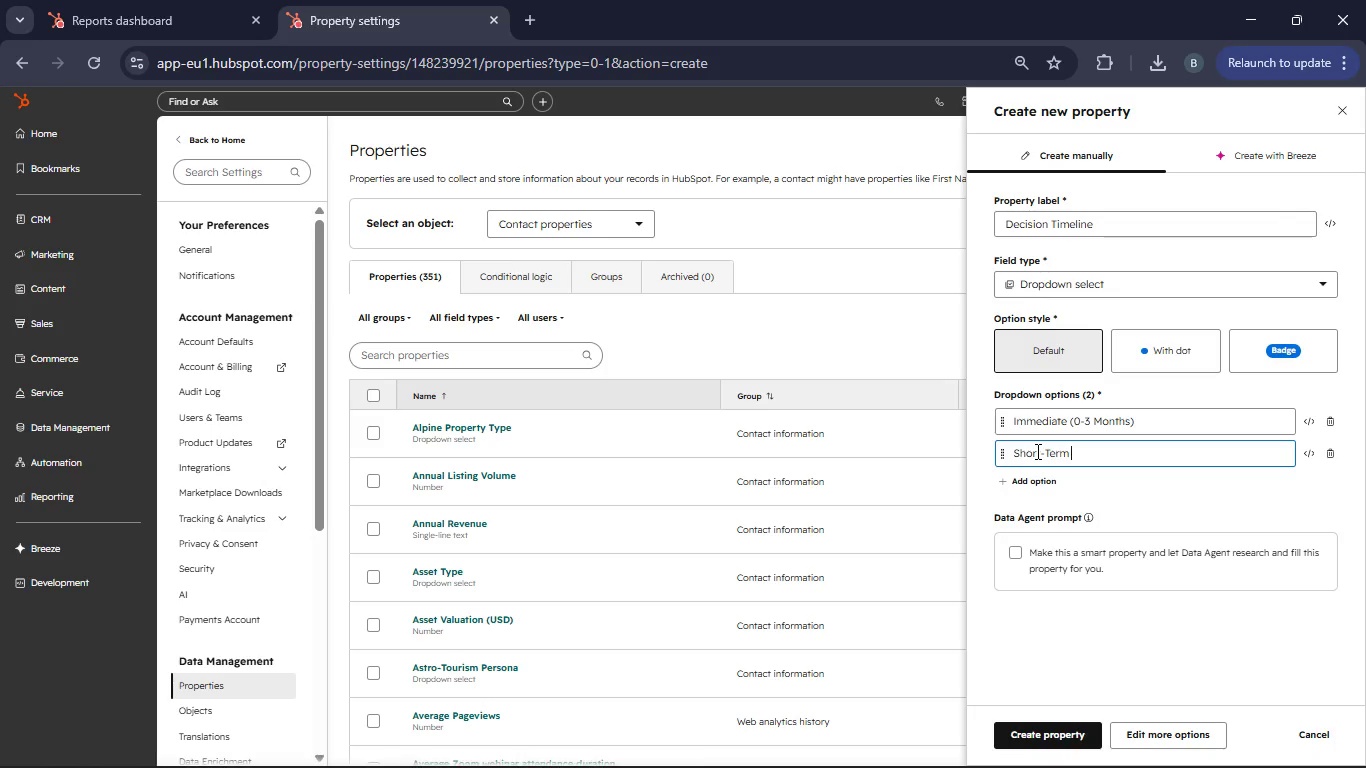 
key(Shift+ShiftRight)
 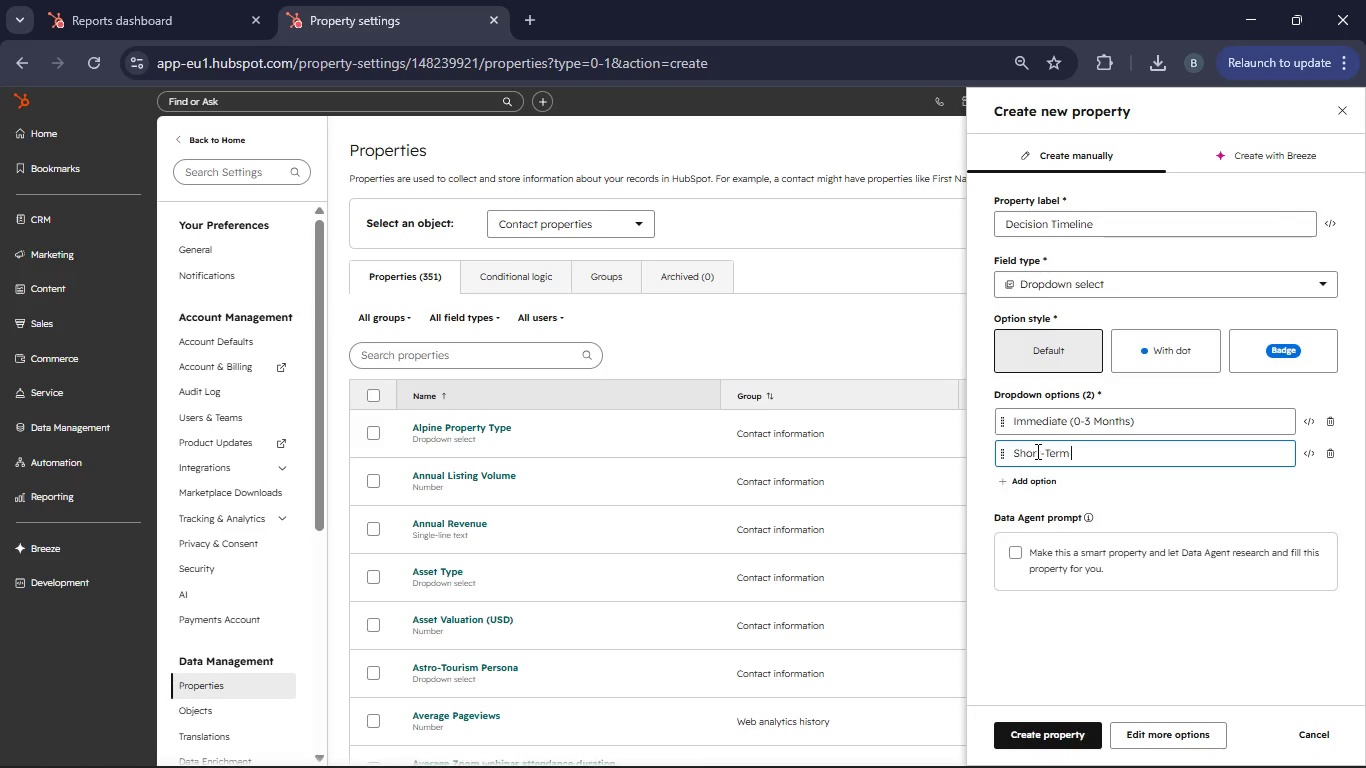 
key(Shift+ShiftRight)
 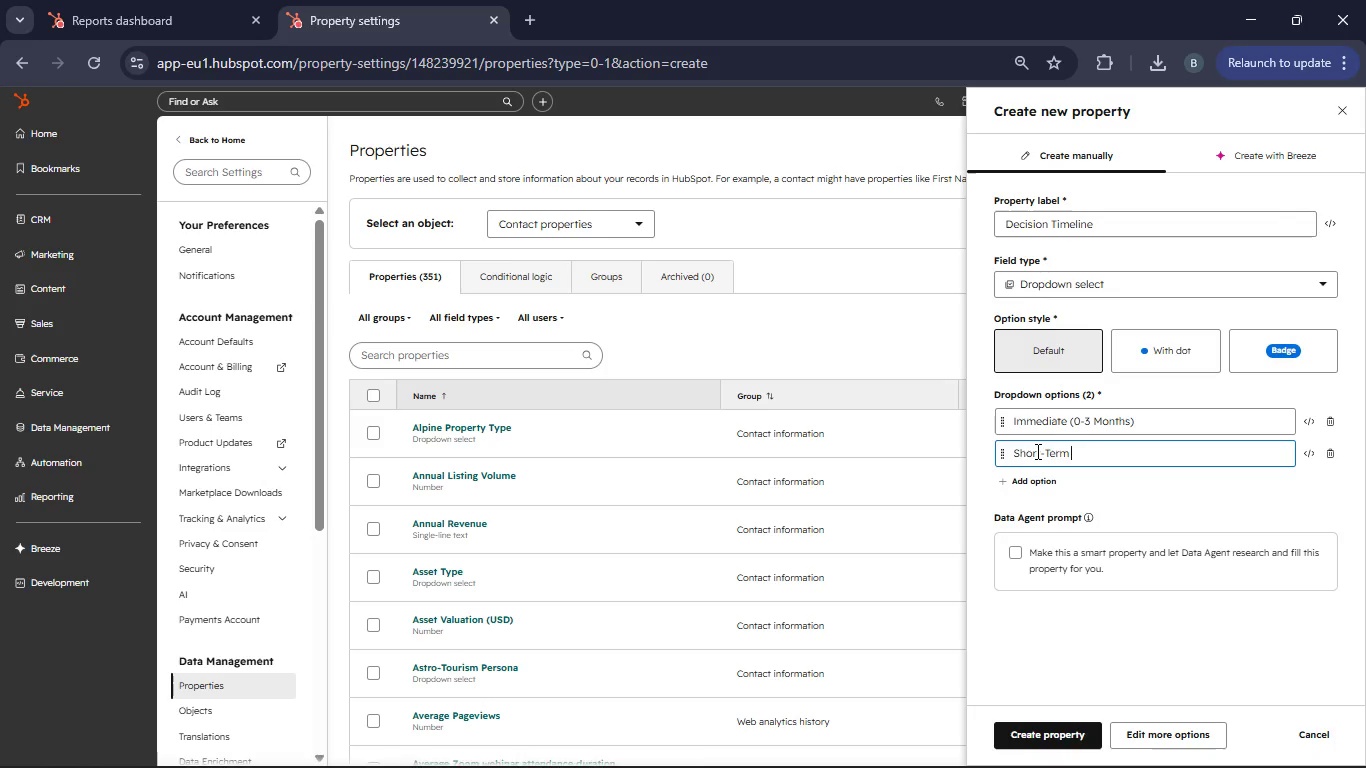 
key(Shift+ShiftRight)
 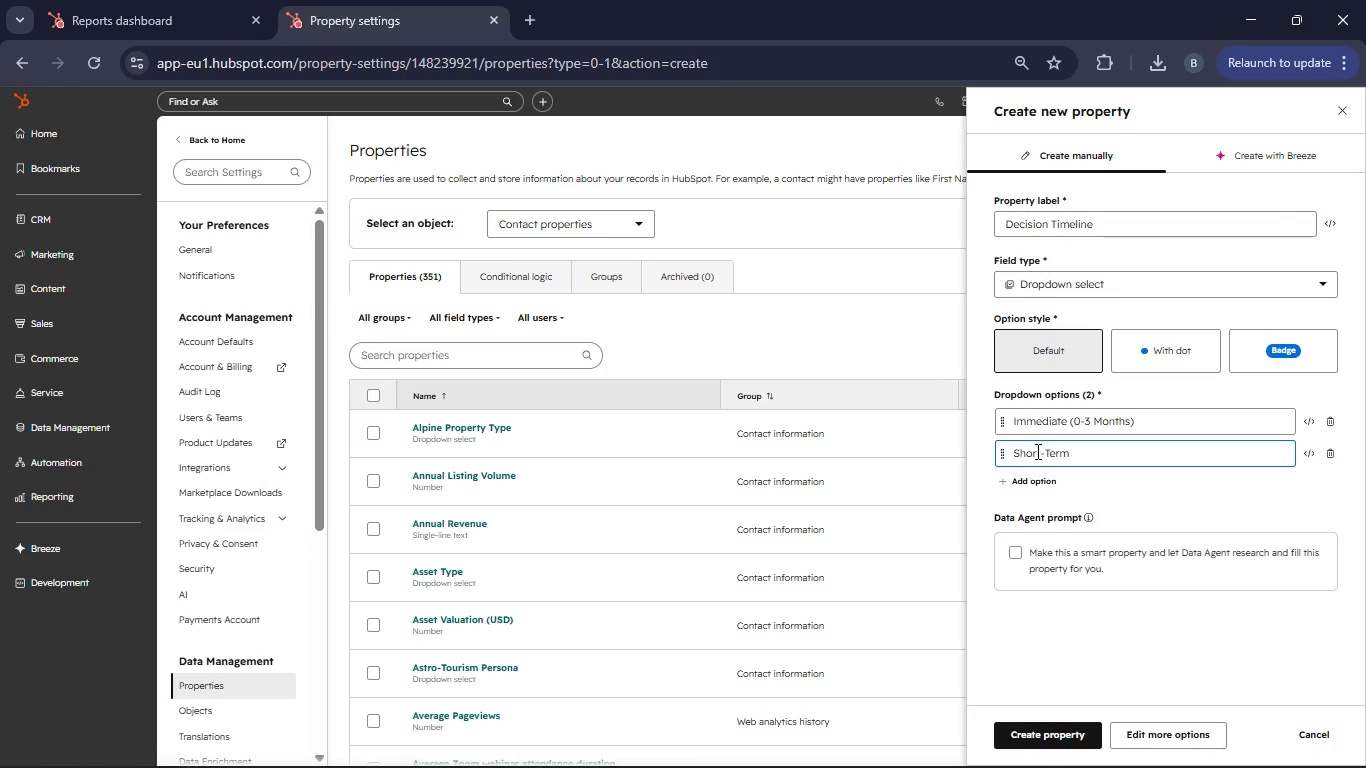 
hold_key(key=ShiftRight, duration=1.52)
 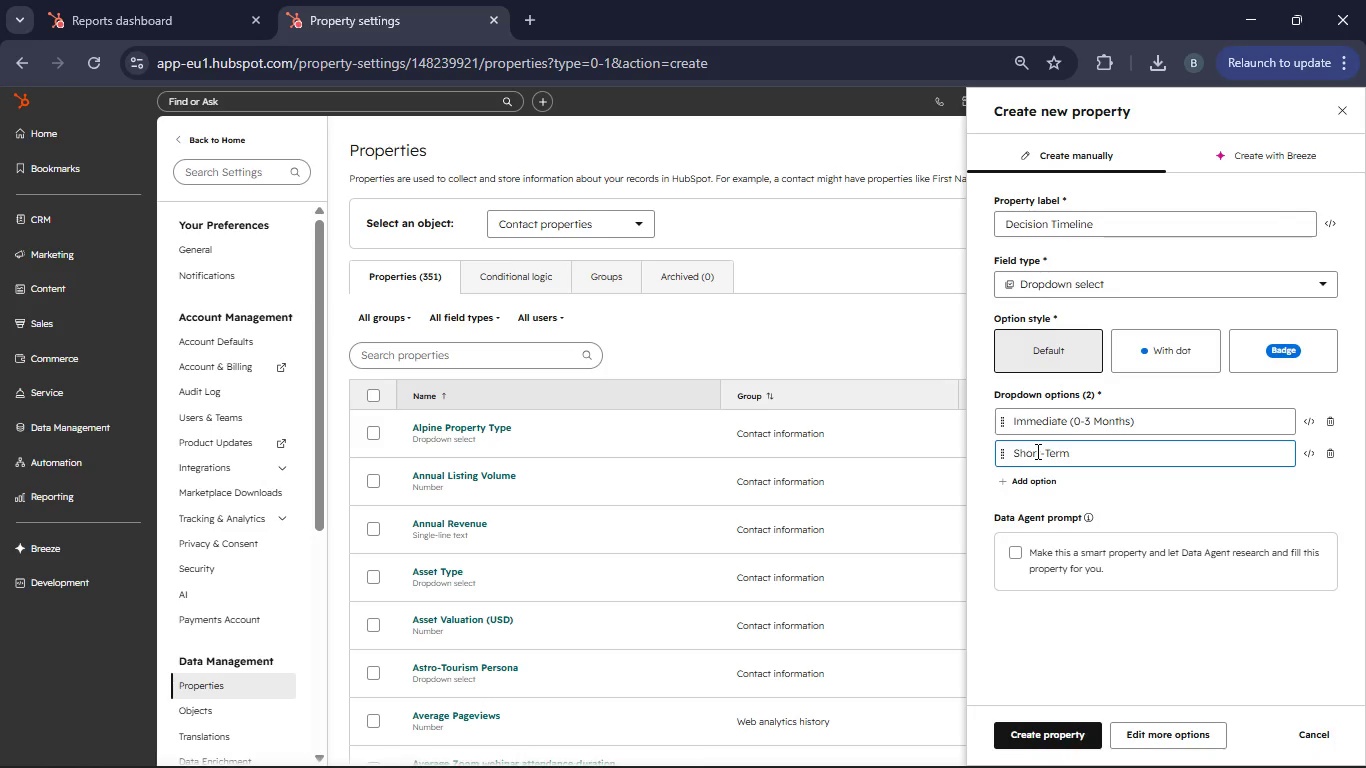 
wait(5.86)
 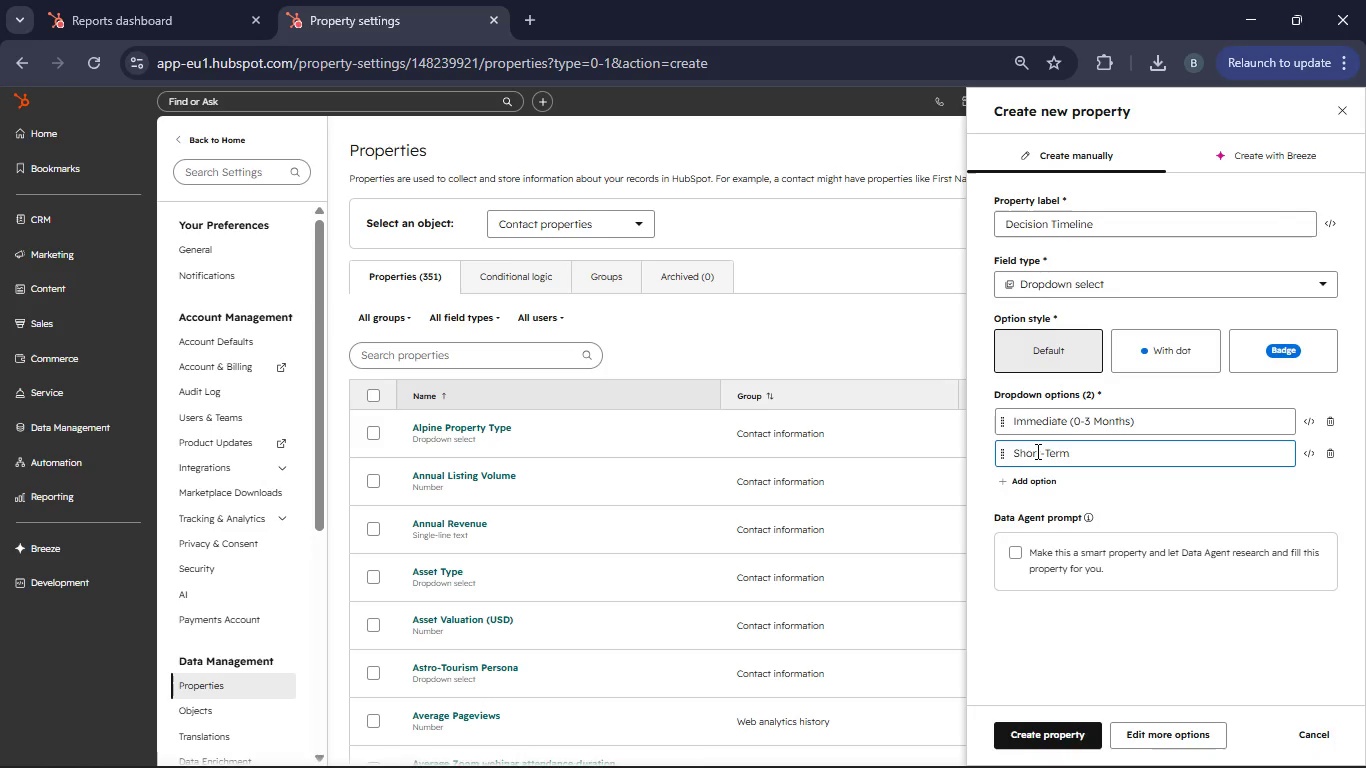 
key(Backspace)
type( (()
key(Backspace)
type(4-6 Months)
 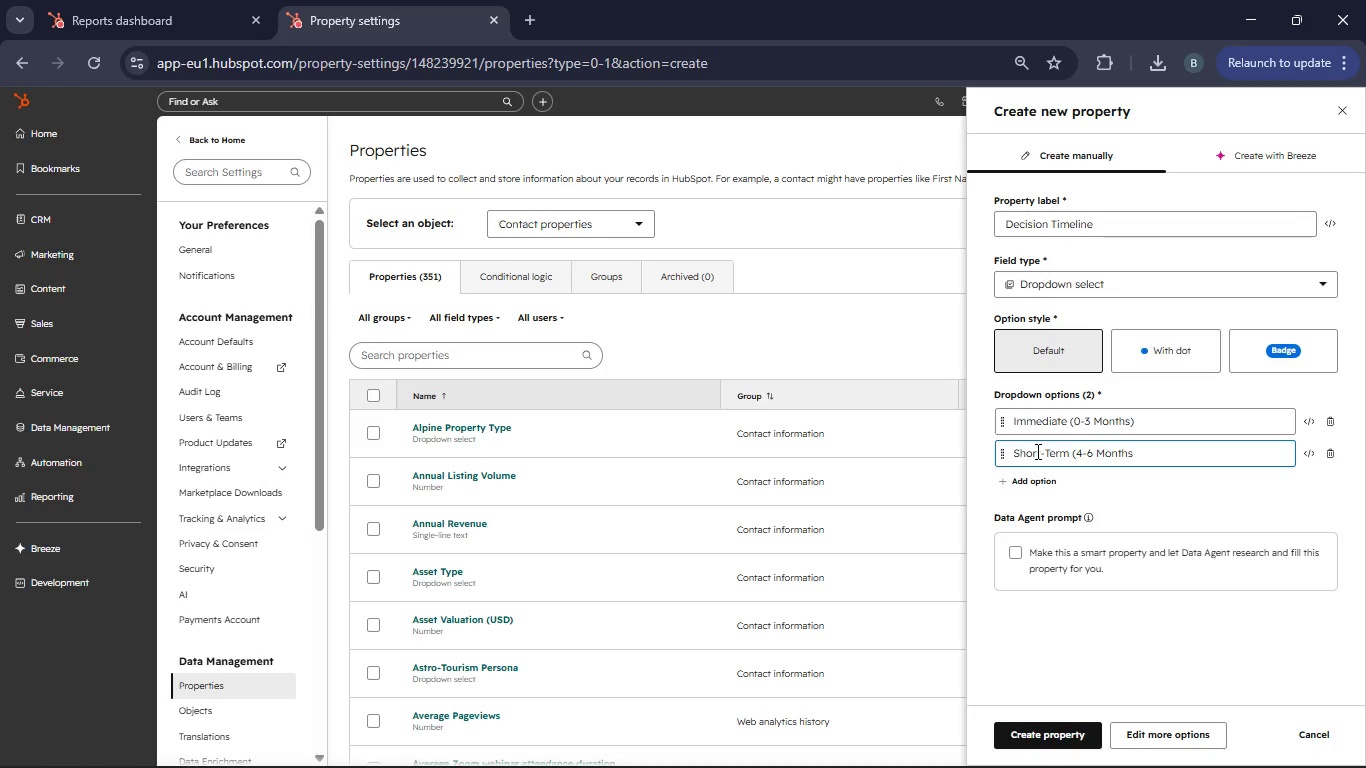 
hold_key(key=ShiftRight, duration=1.52)
 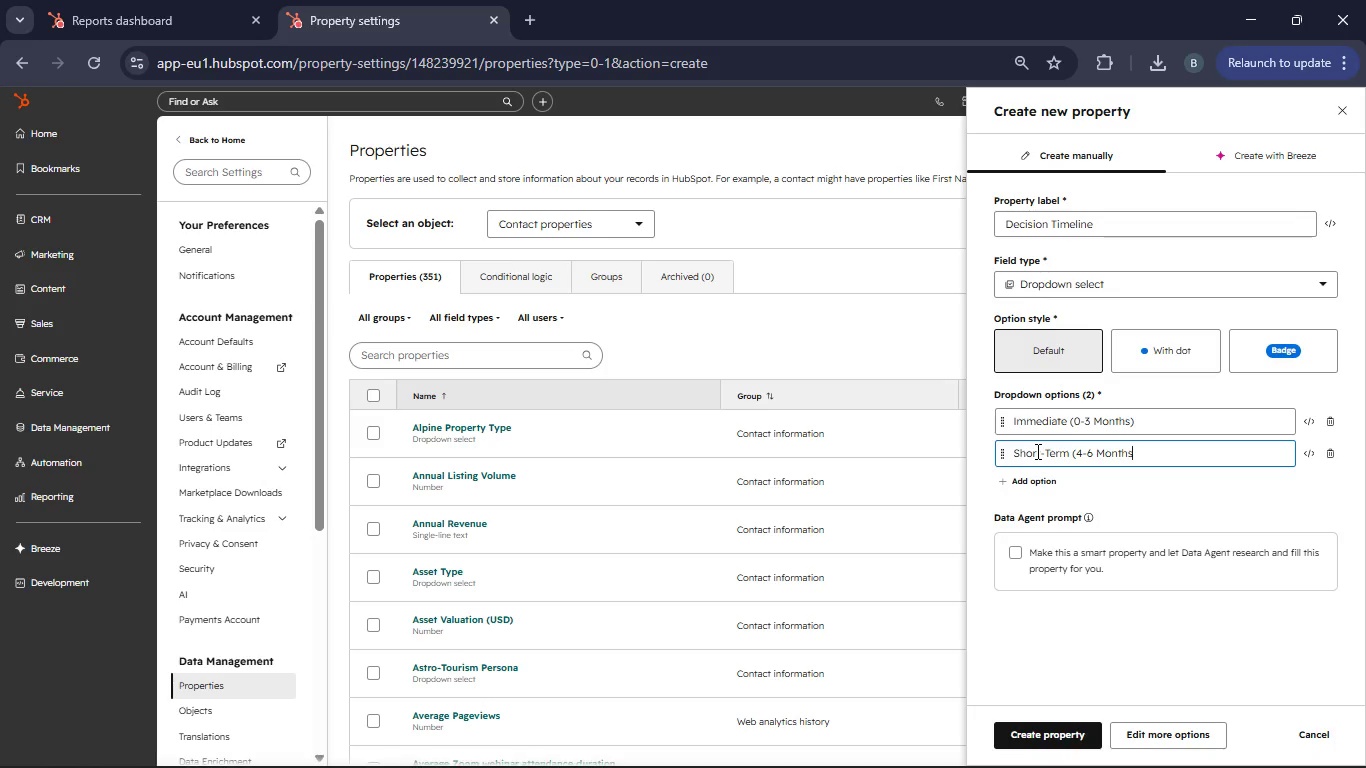 
hold_key(key=ShiftRight, duration=1.39)
 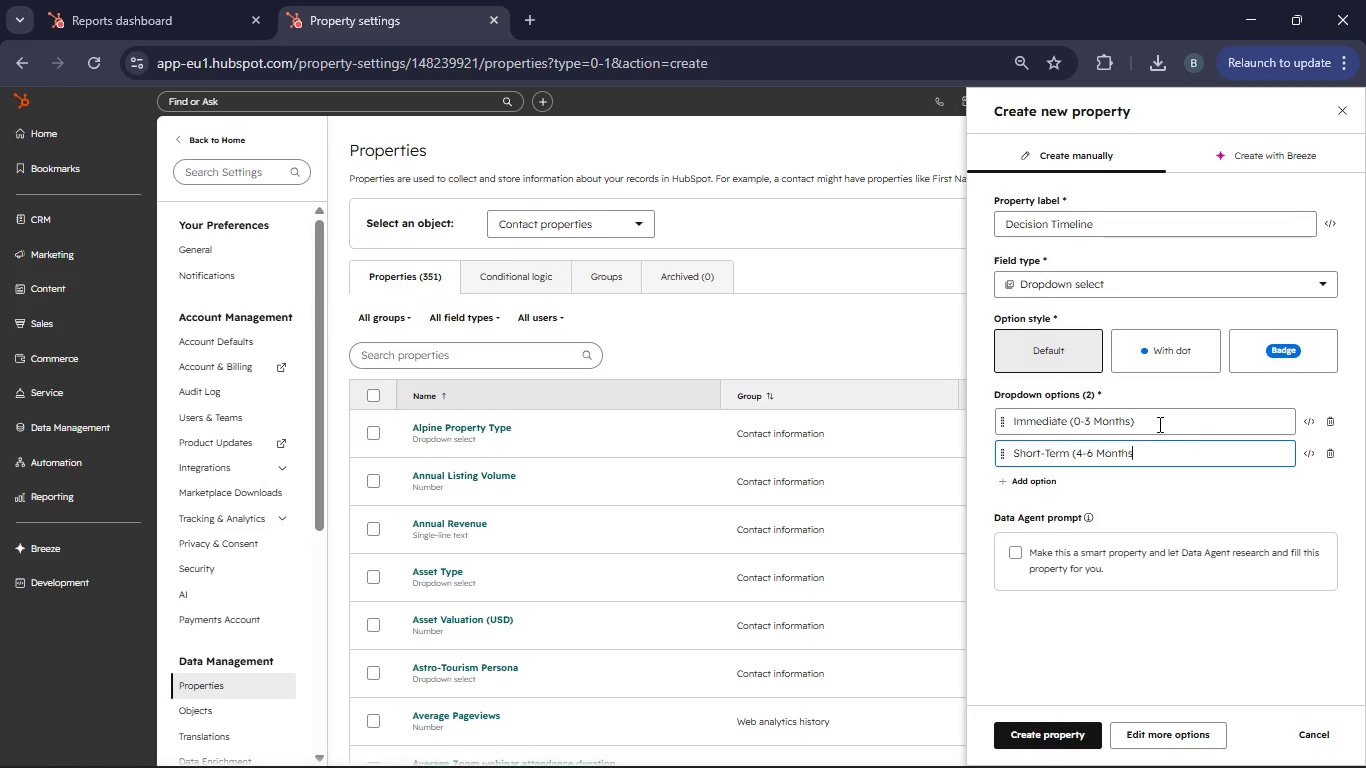 
left_click_drag(start_coordinate=[1135, 427], to_coordinate=[1130, 427])
 